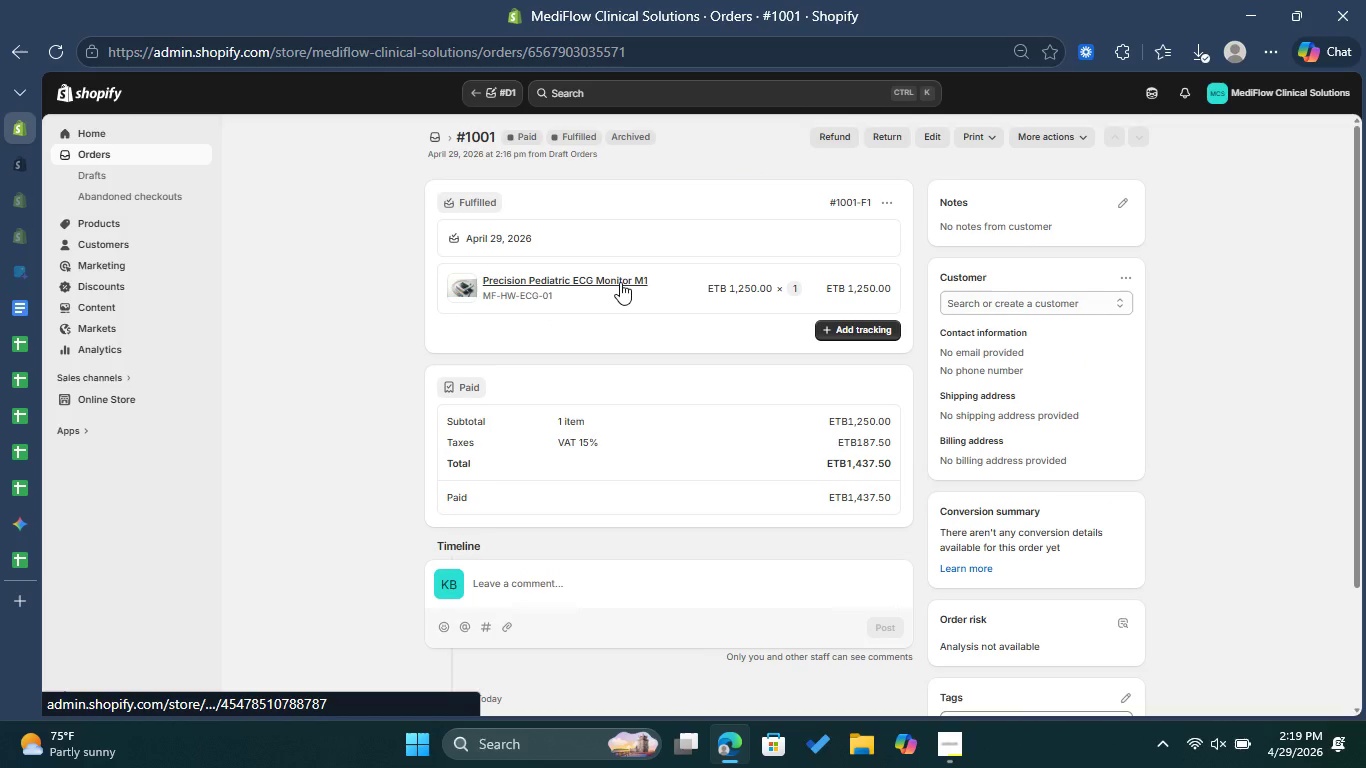 
scroll: coordinate [976, 450], scroll_direction: down, amount: 4.0
 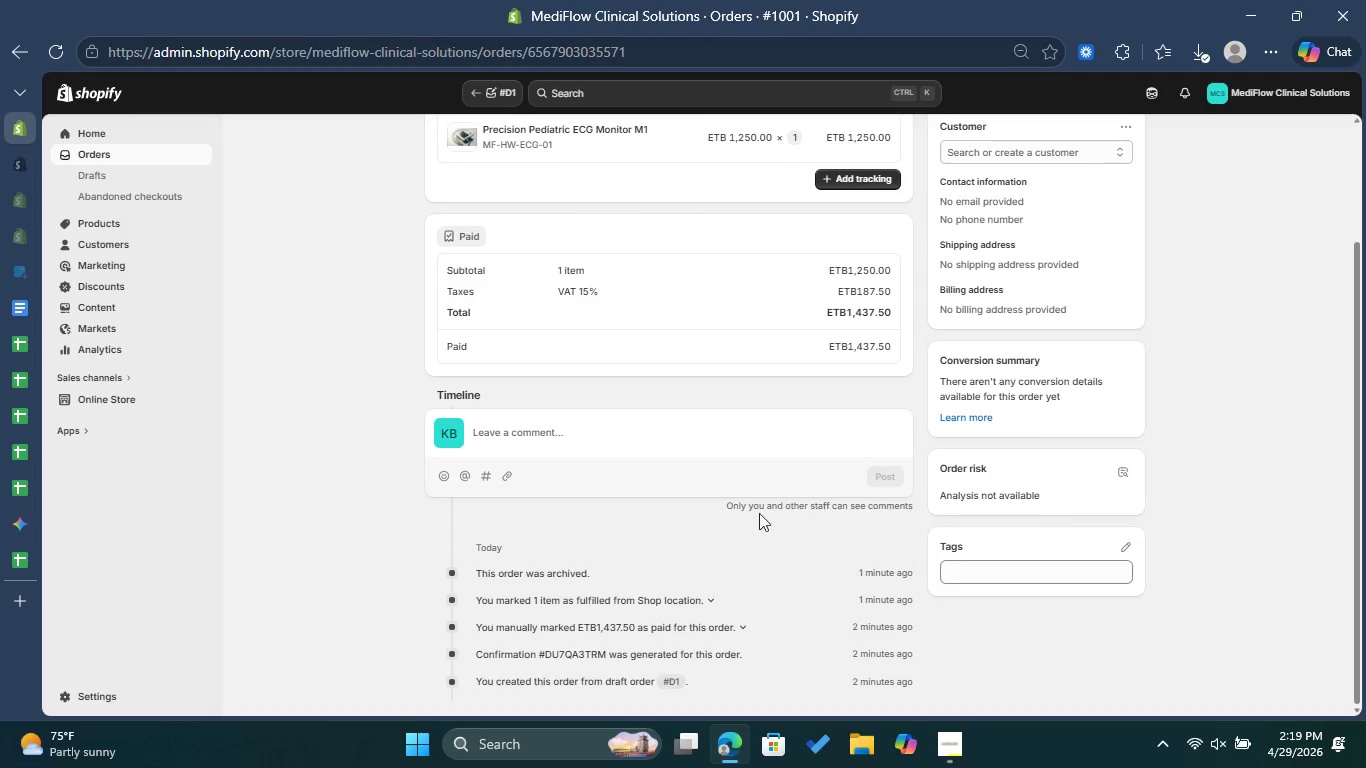 
scroll: coordinate [624, 432], scroll_direction: up, amount: 4.0
 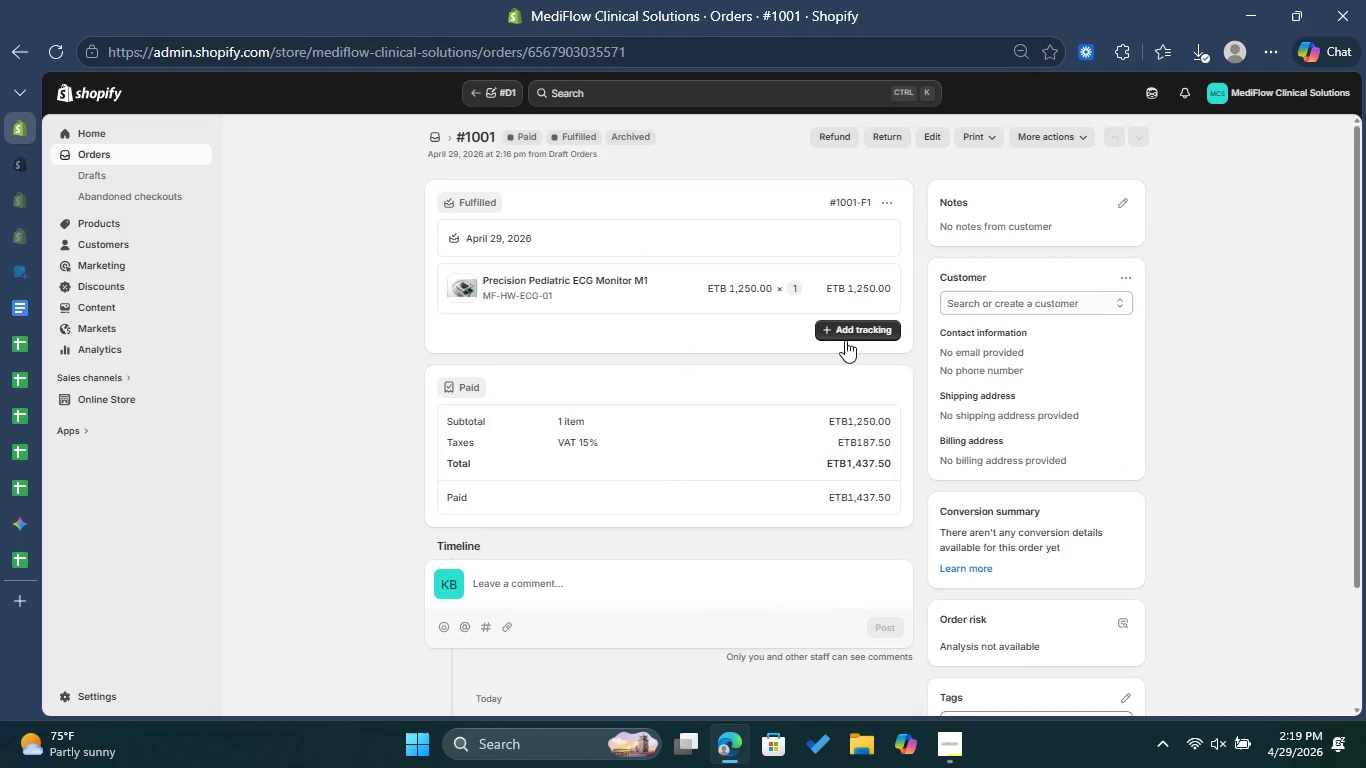 
left_click([851, 336])
 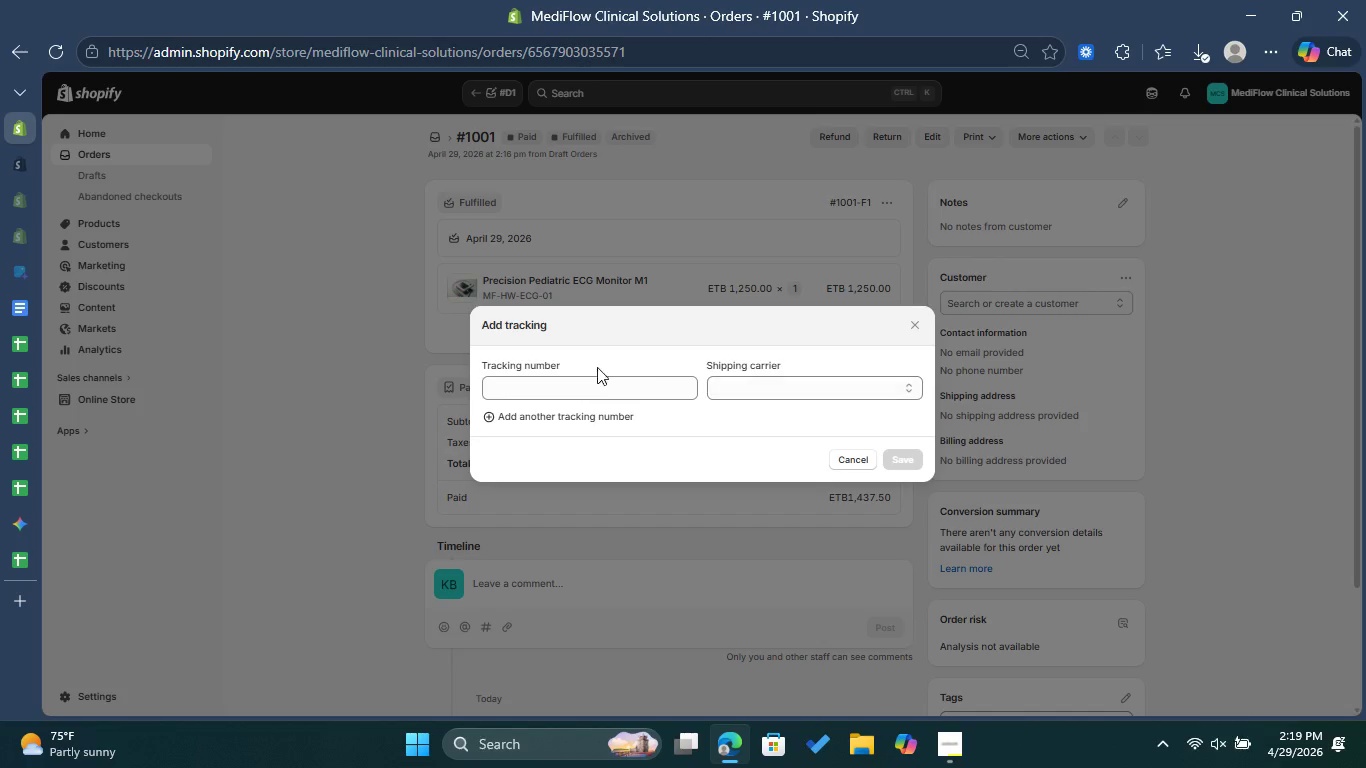 
left_click([576, 405])
 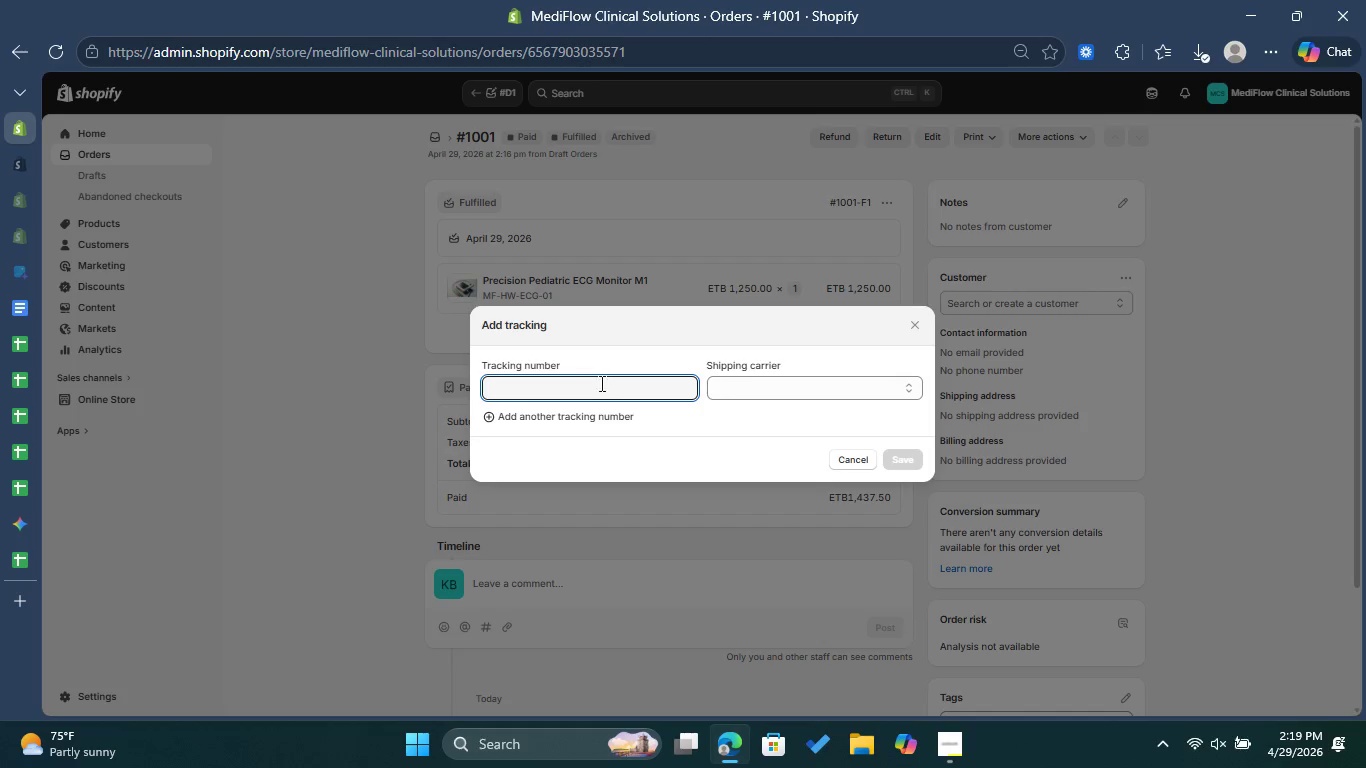 
type(1234)
 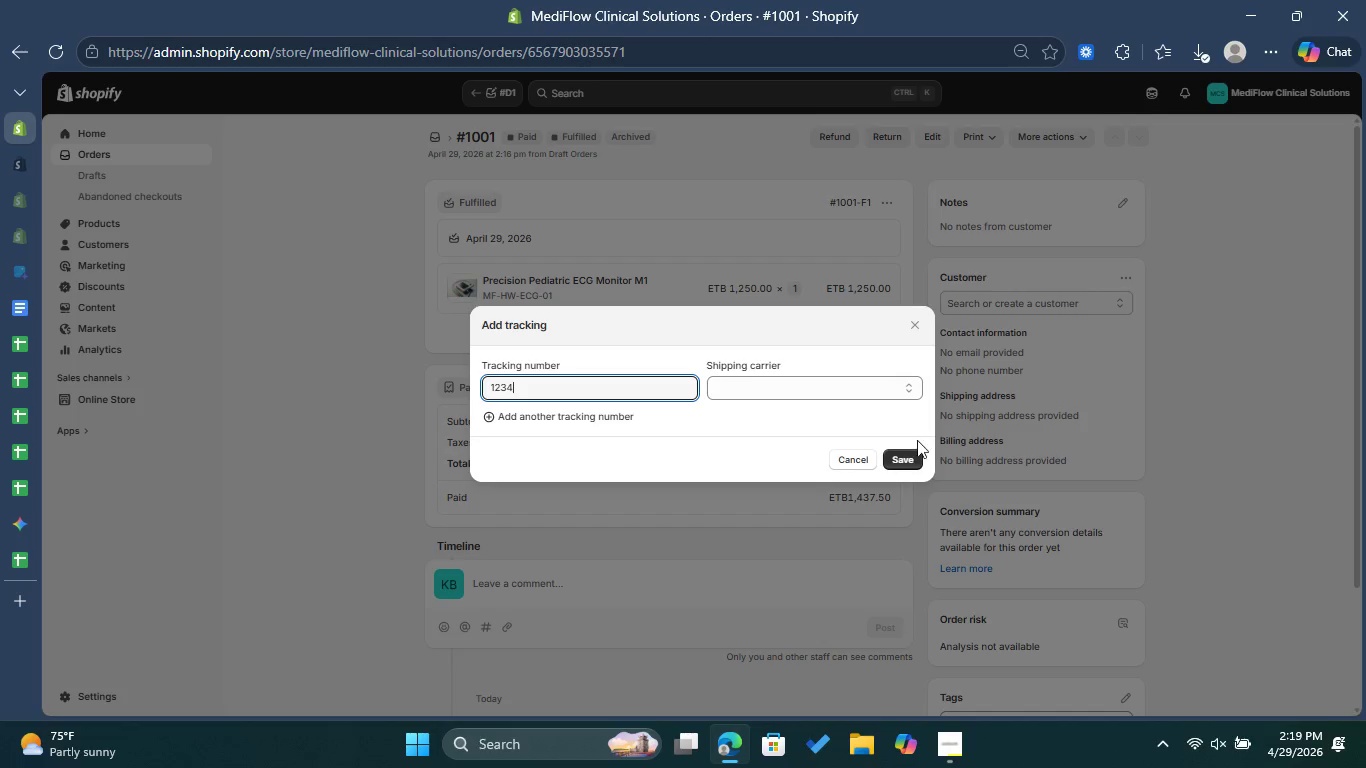 
left_click([904, 458])
 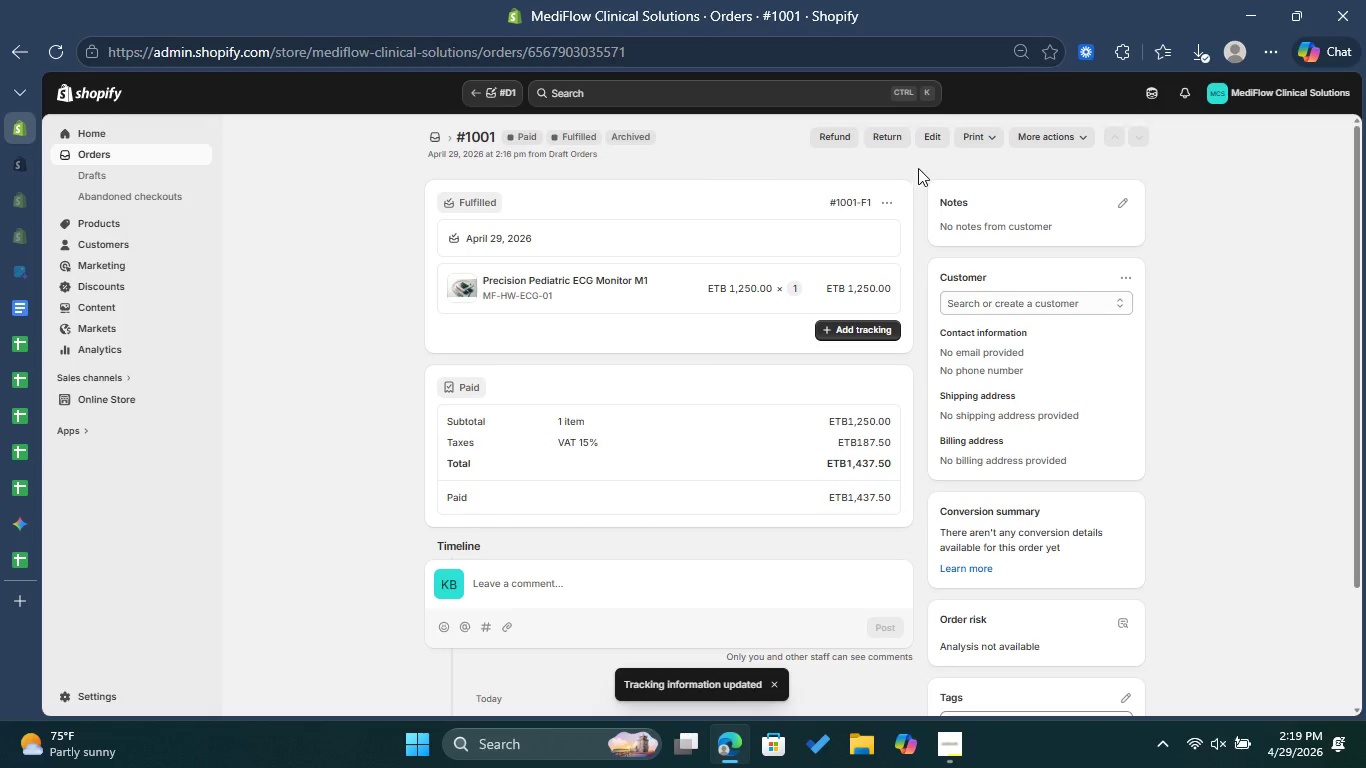 
left_click([901, 139])
 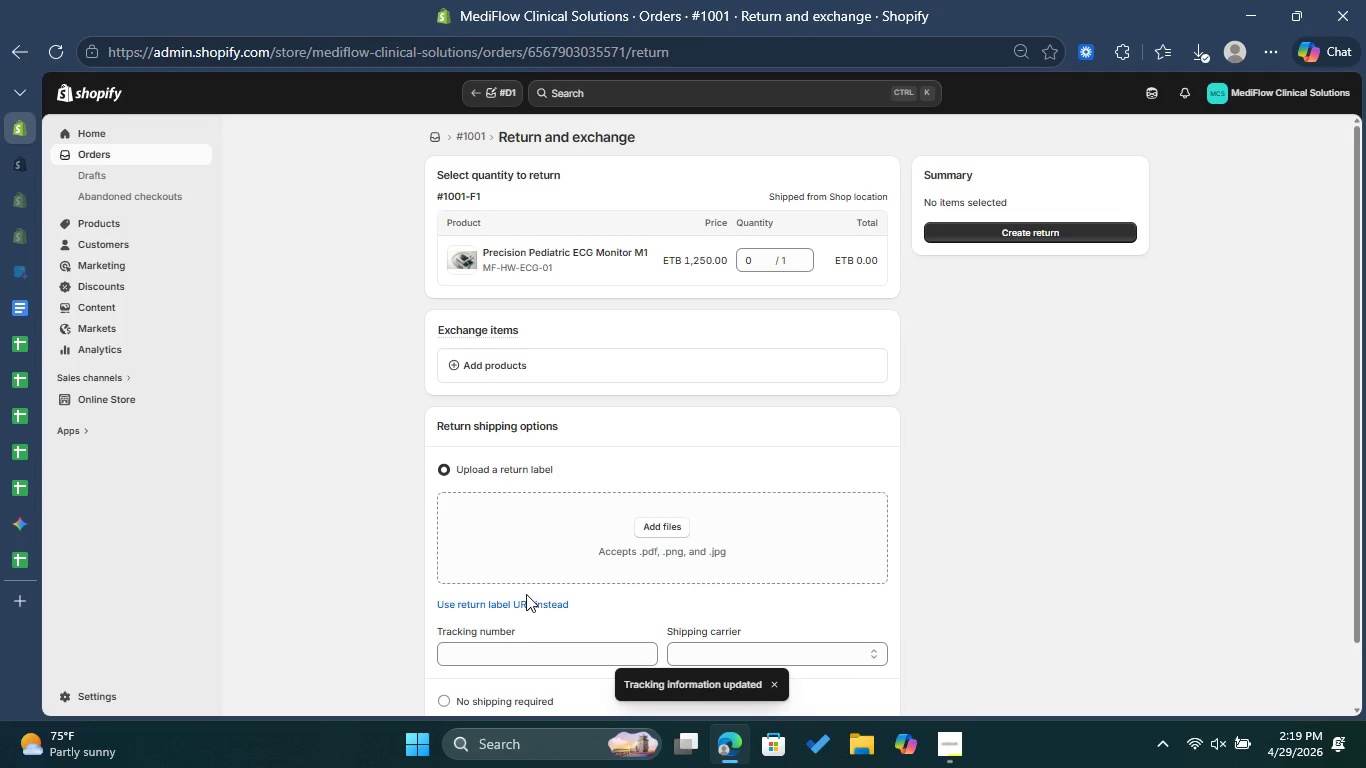 
left_click([522, 661])
 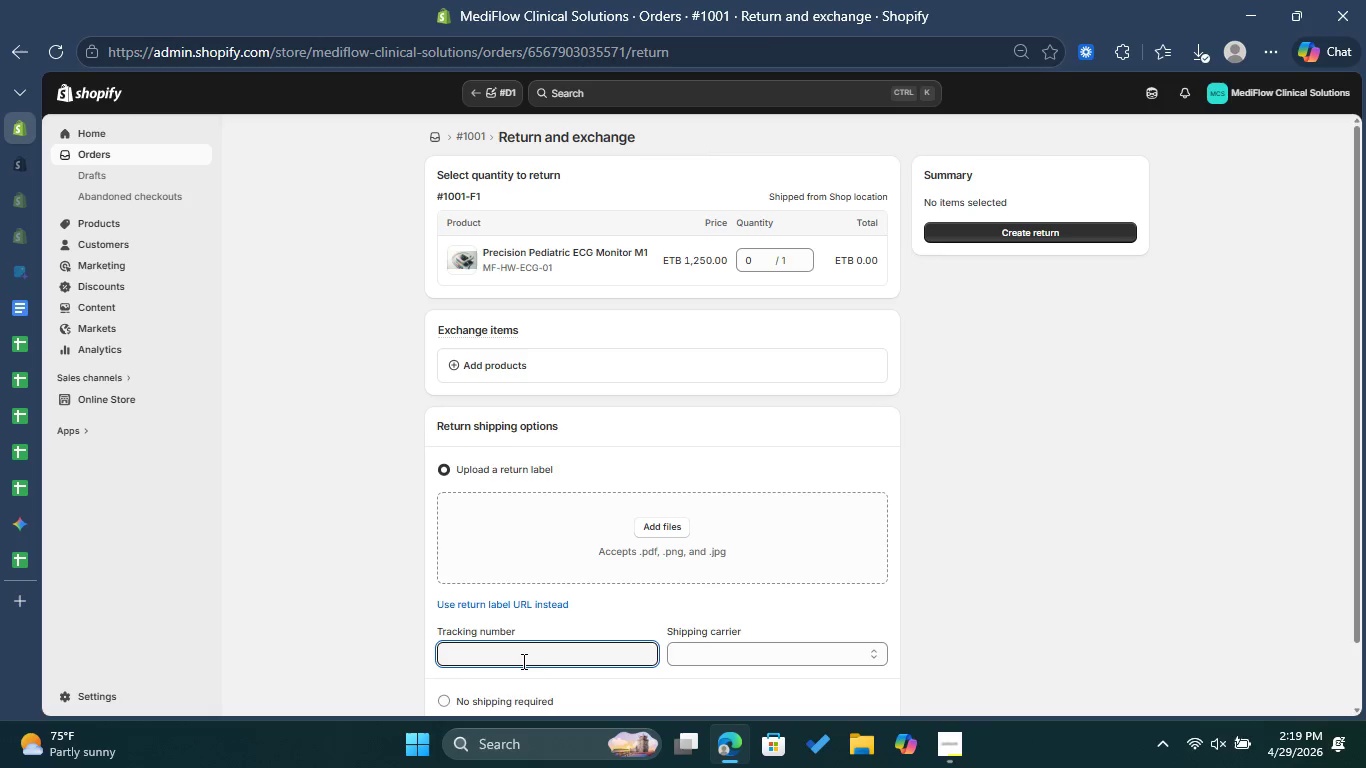 
type(1234)
 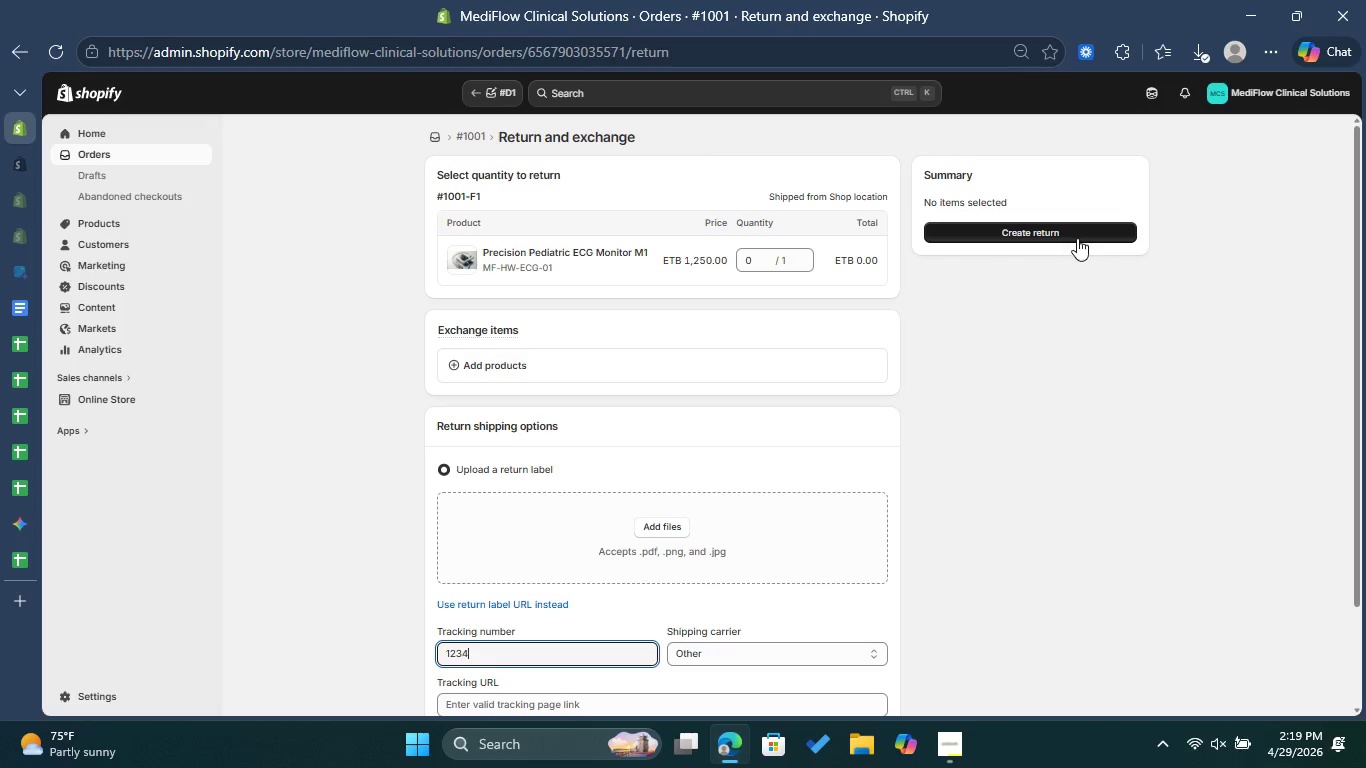 
left_click([1077, 238])
 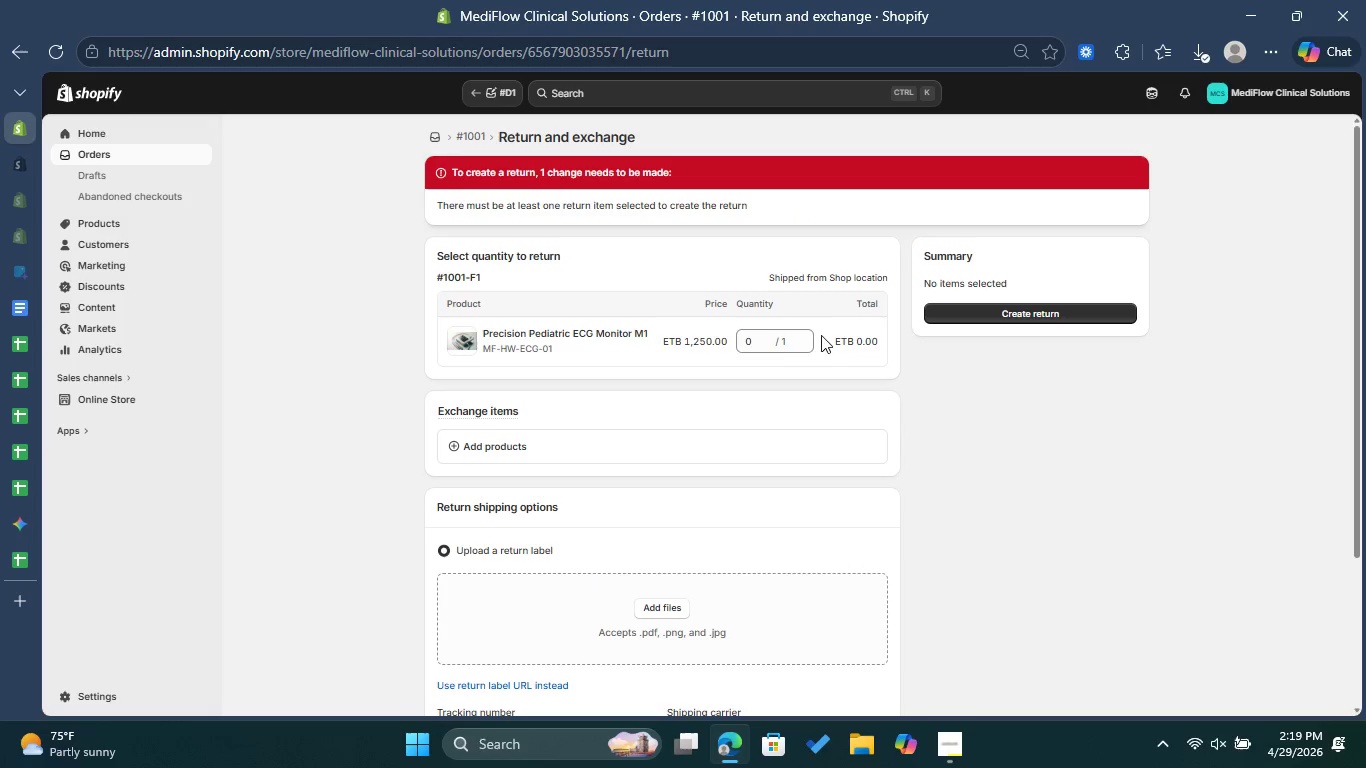 
left_click([787, 336])
 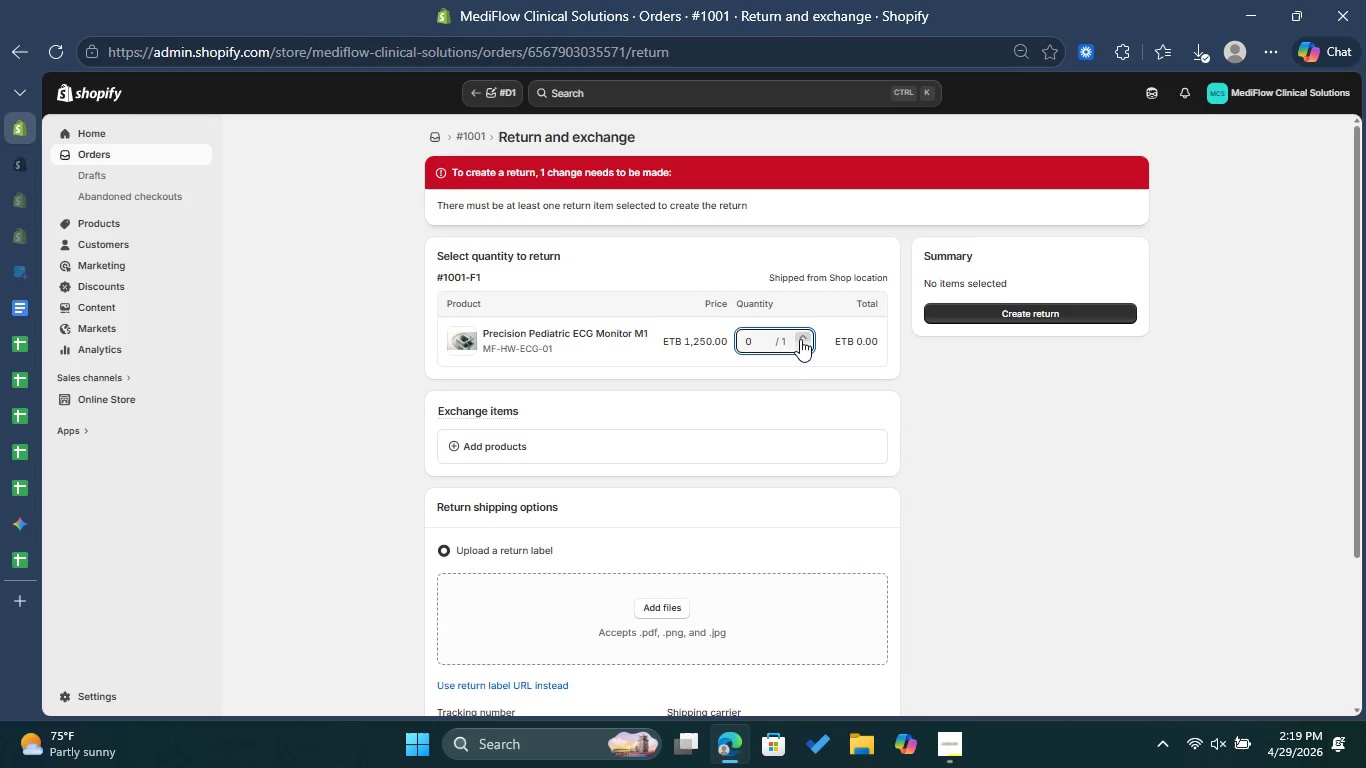 
left_click([803, 332])
 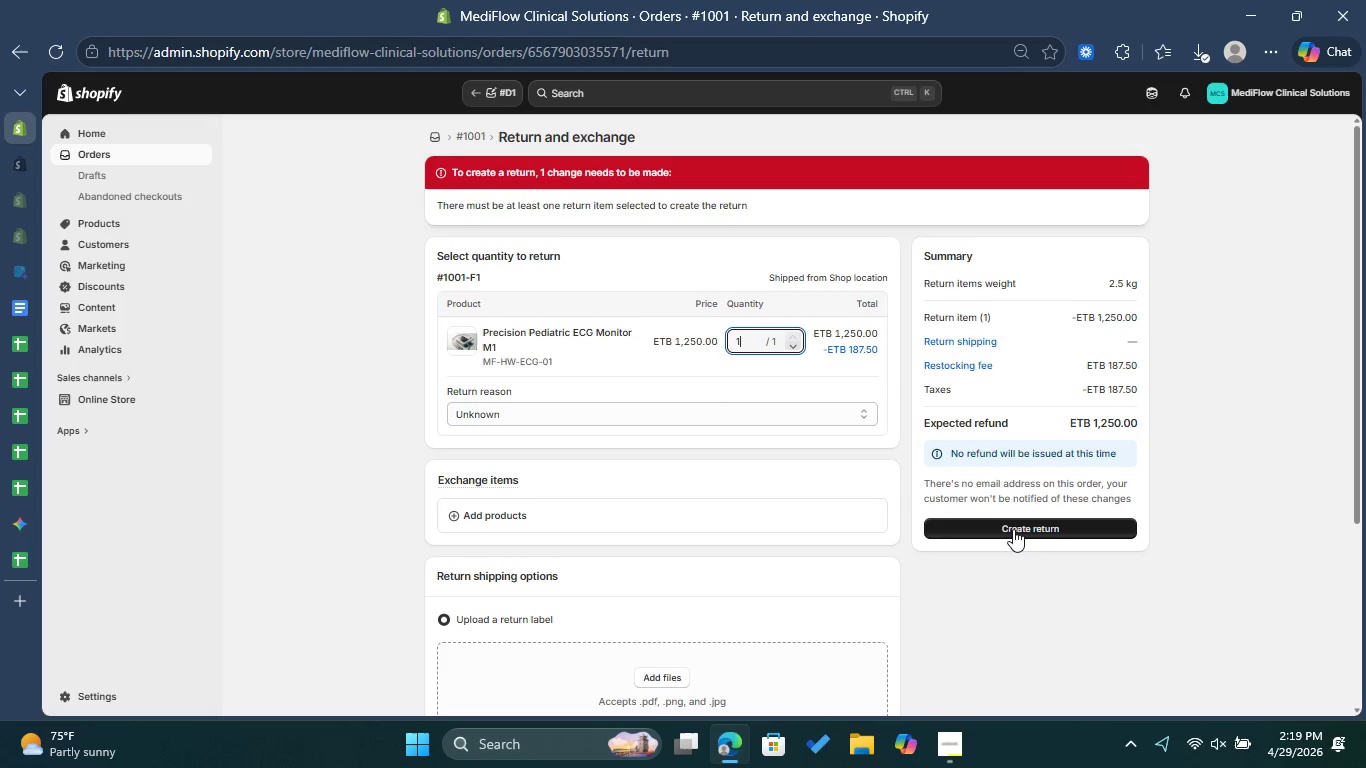 
left_click([1014, 527])
 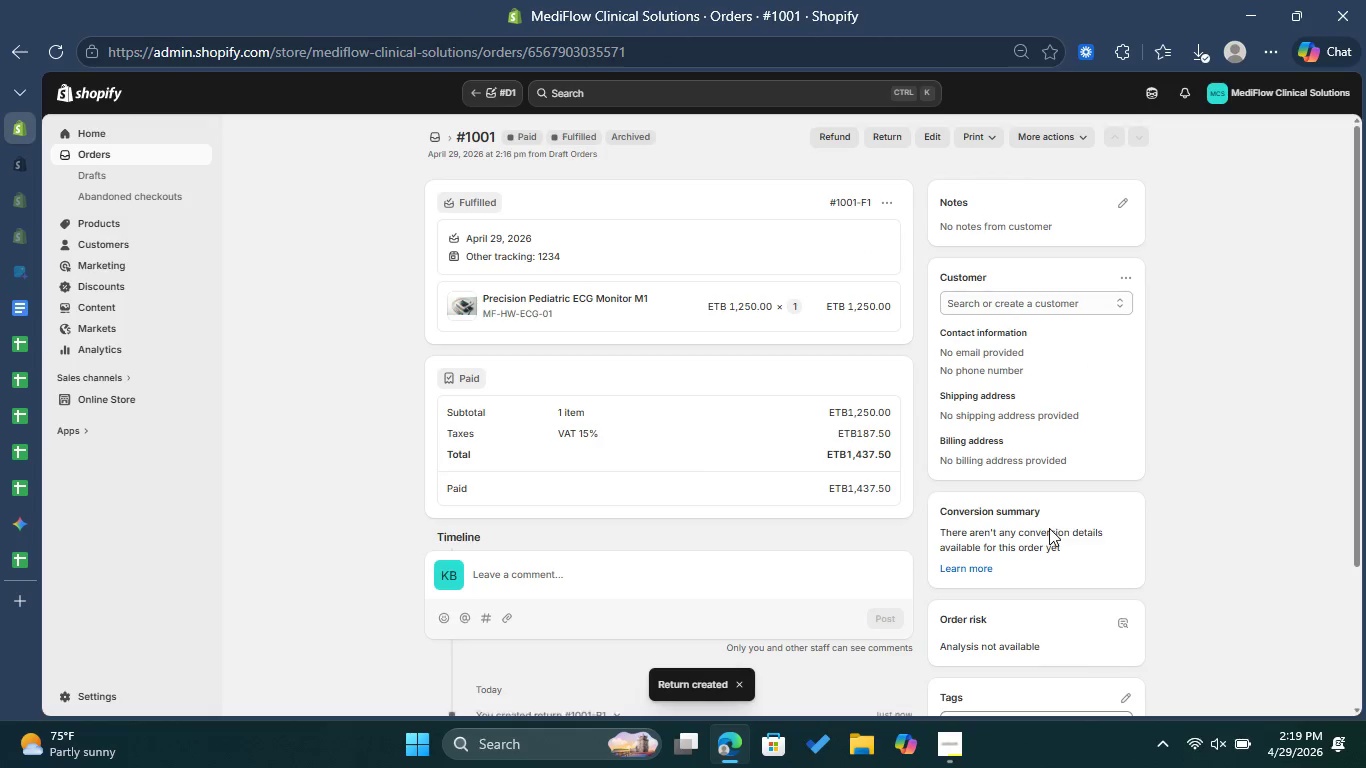 
wait(9.14)
 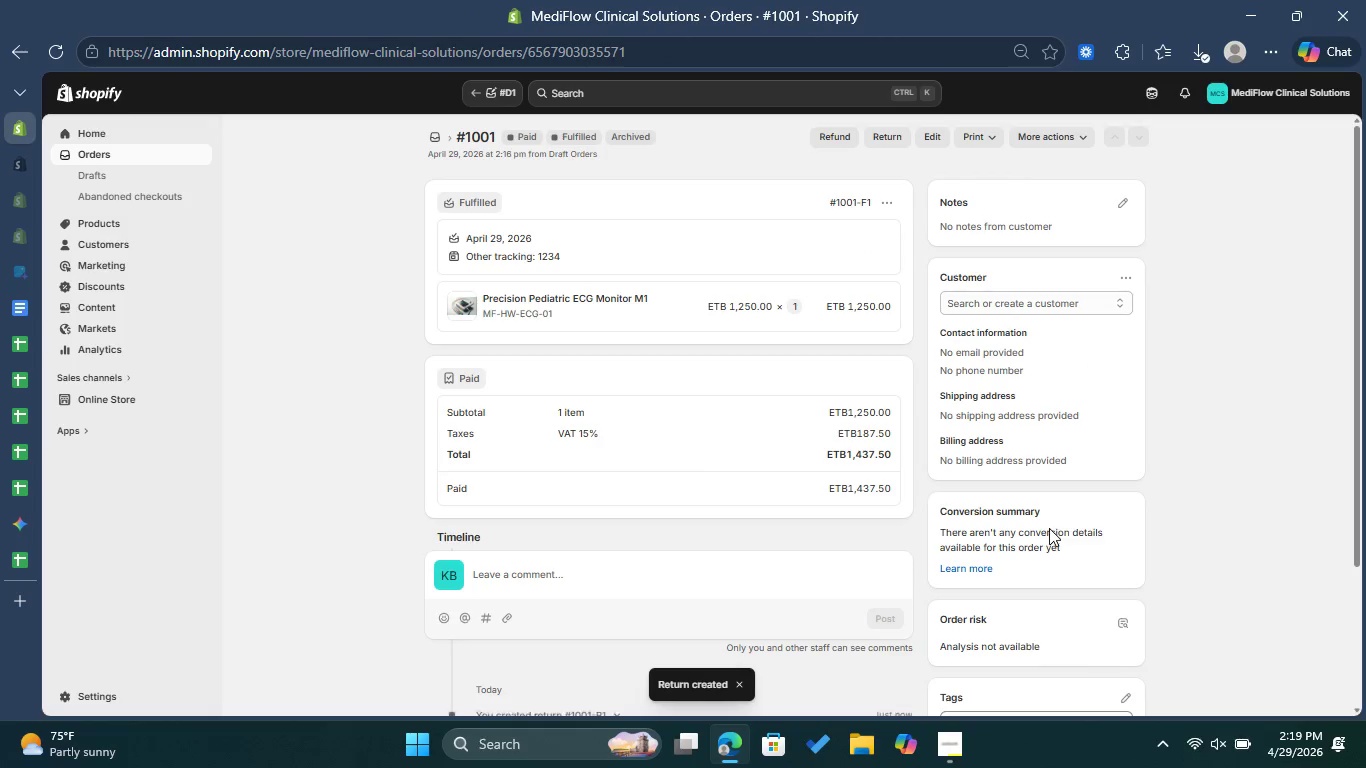 
left_click([878, 360])
 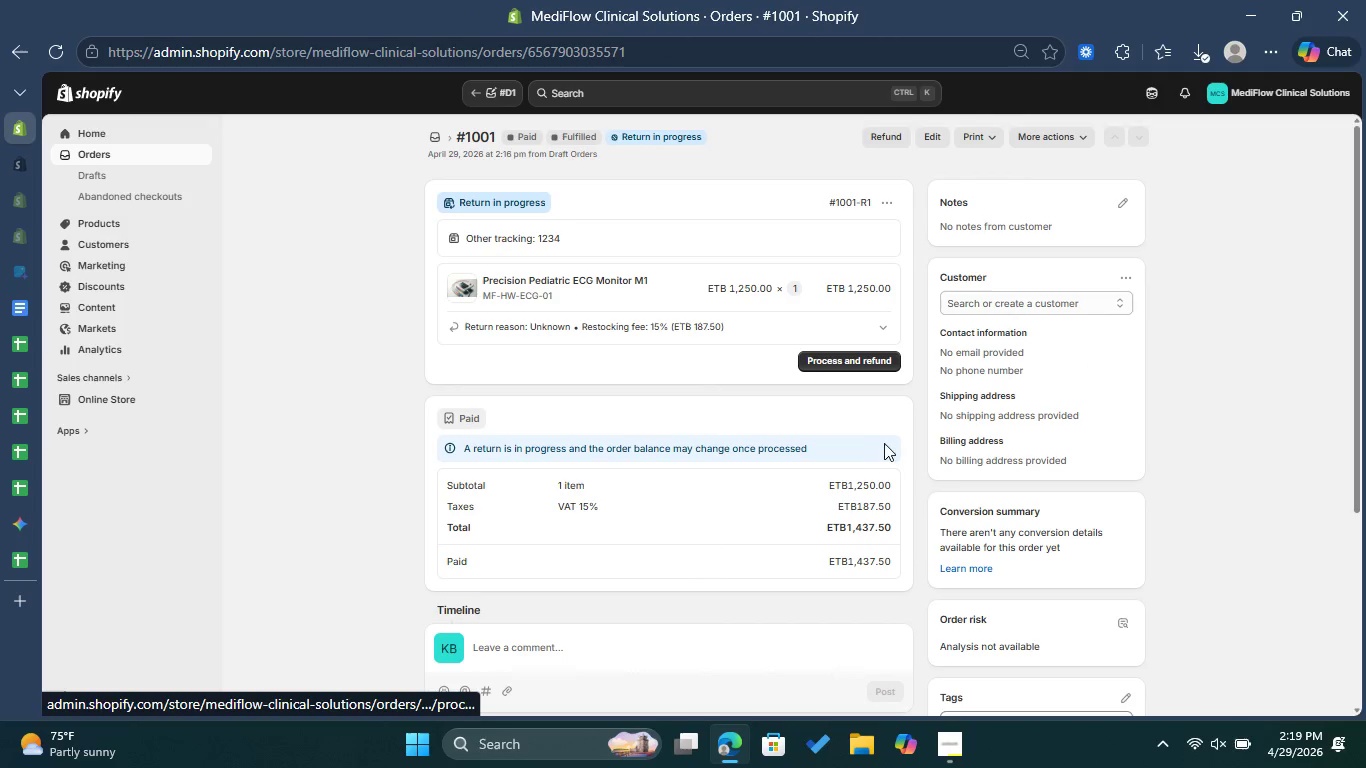 
mouse_move([907, 464])
 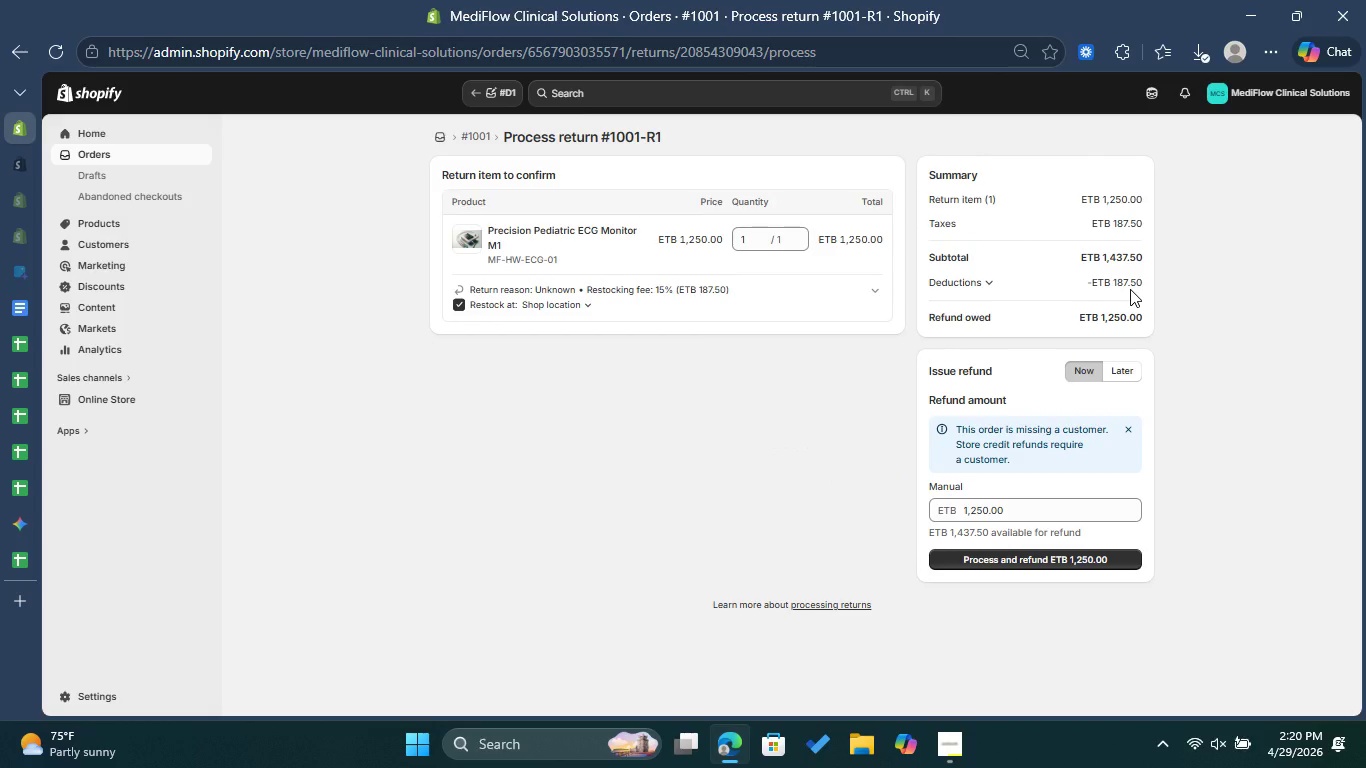 
wait(6.4)
 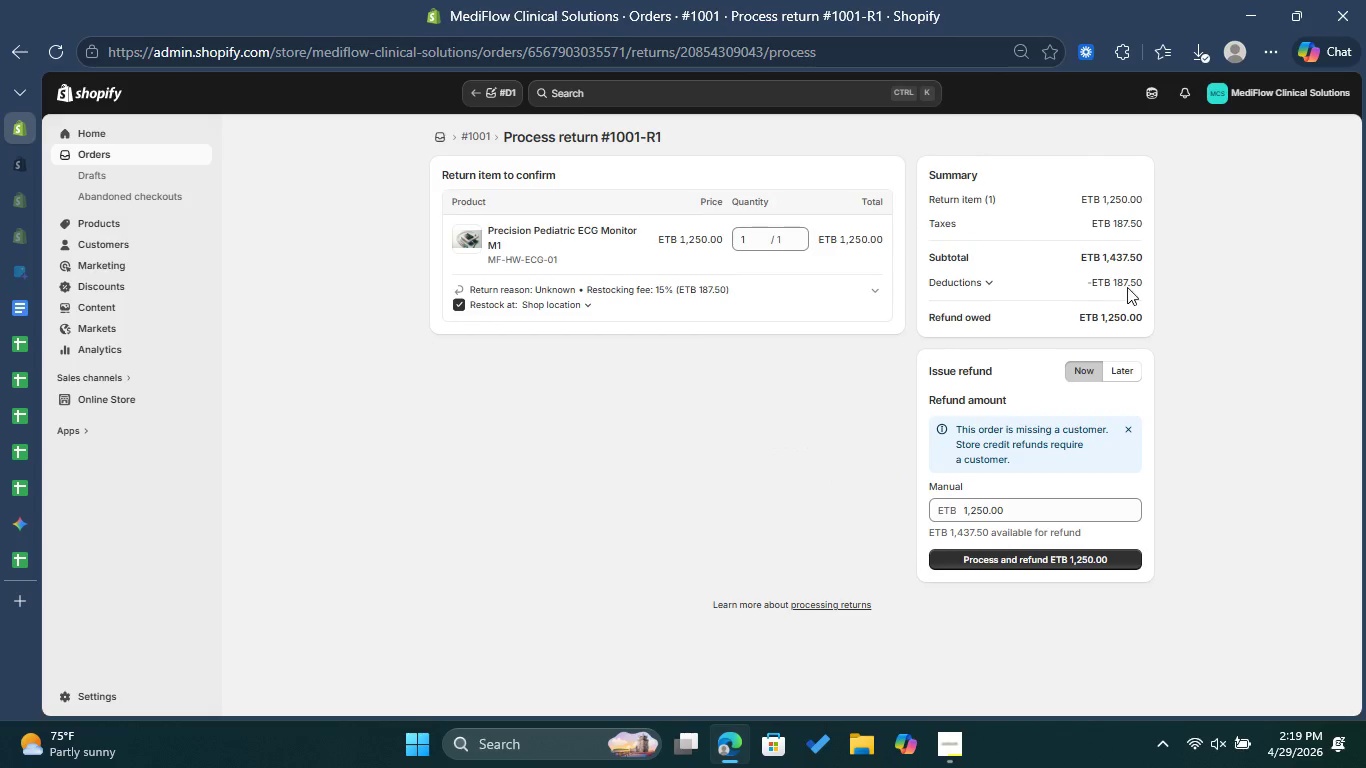 
left_click([1119, 371])
 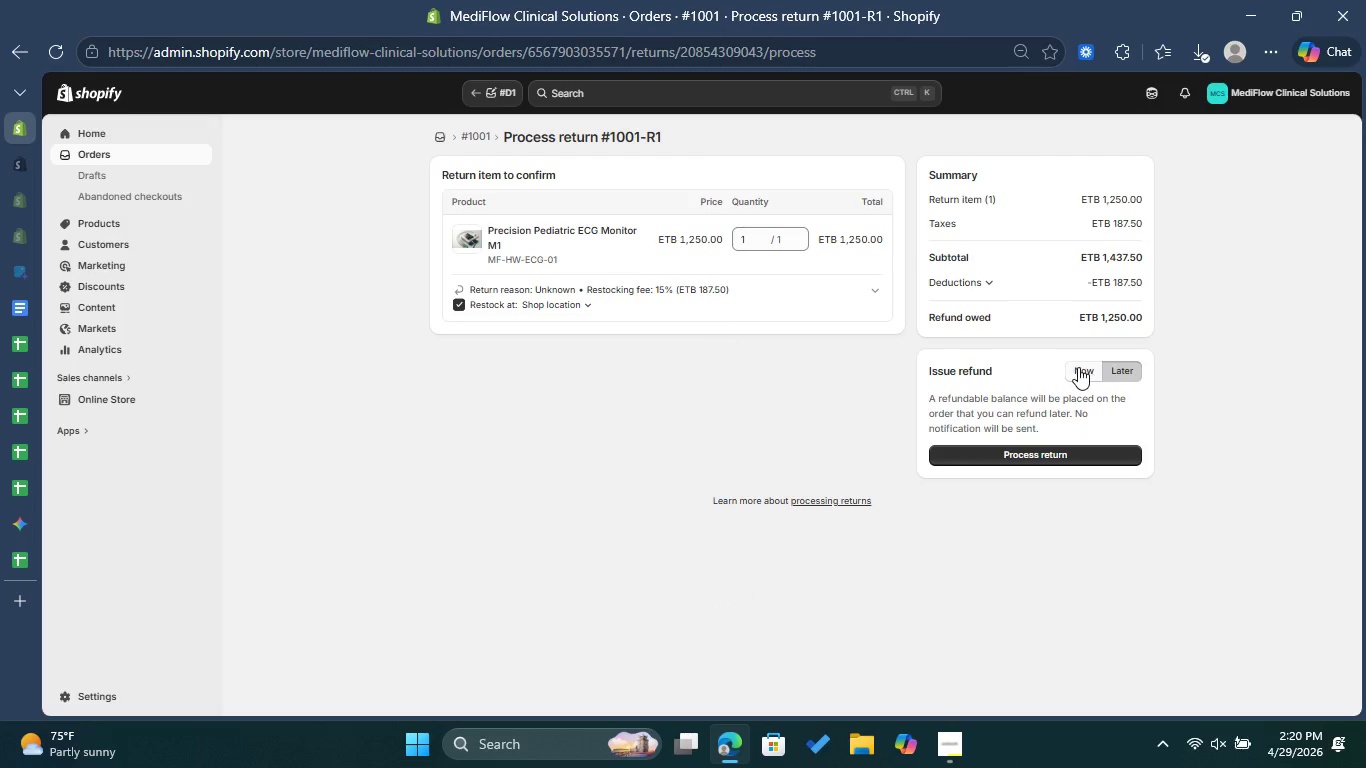 
left_click([1078, 367])
 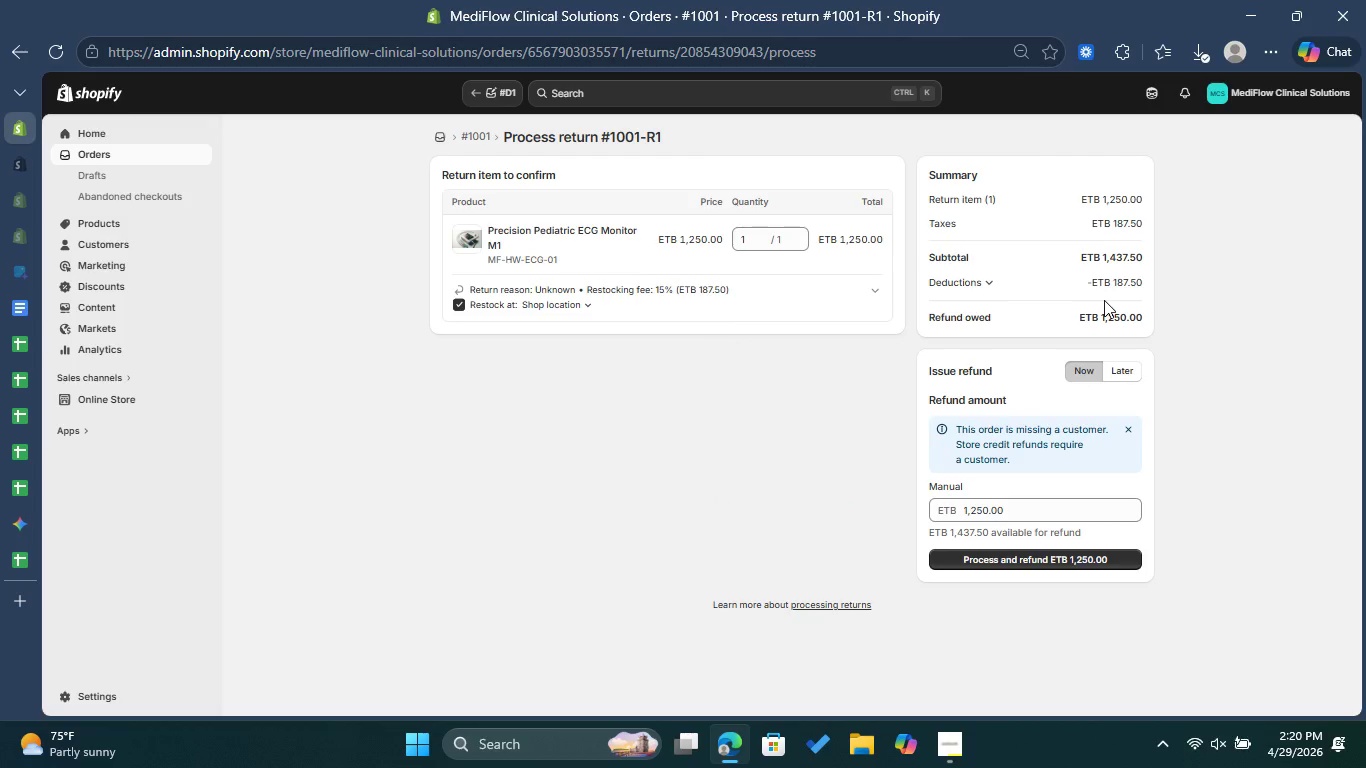 
left_click([1104, 300])
 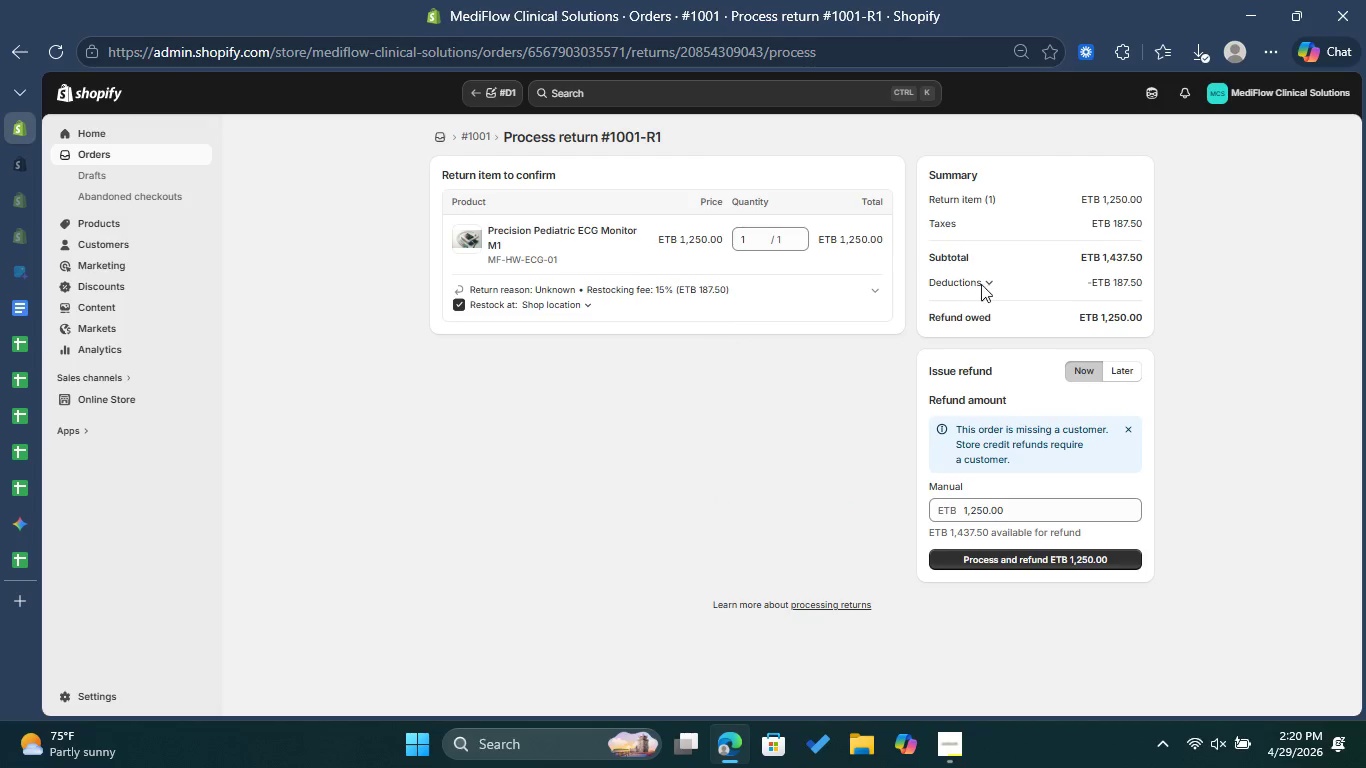 
left_click([982, 282])
 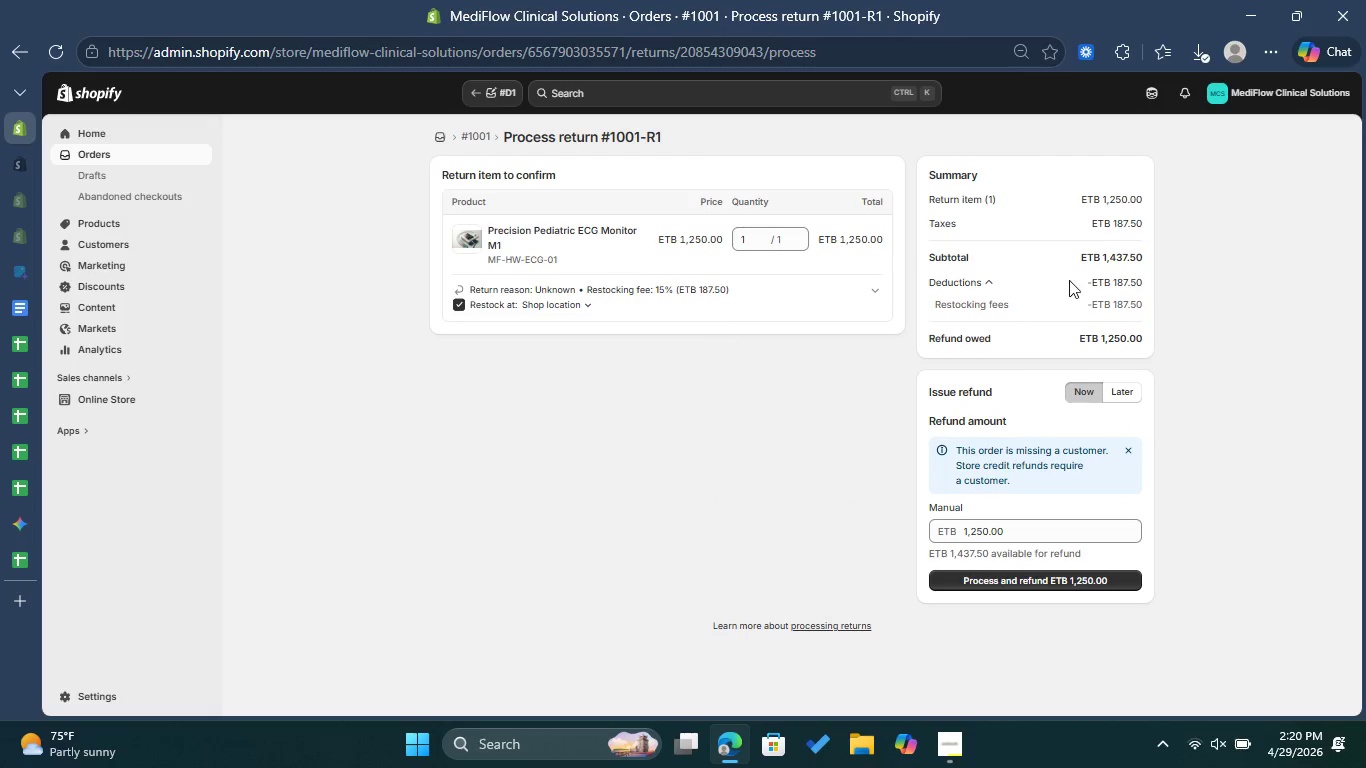 
wait(7.69)
 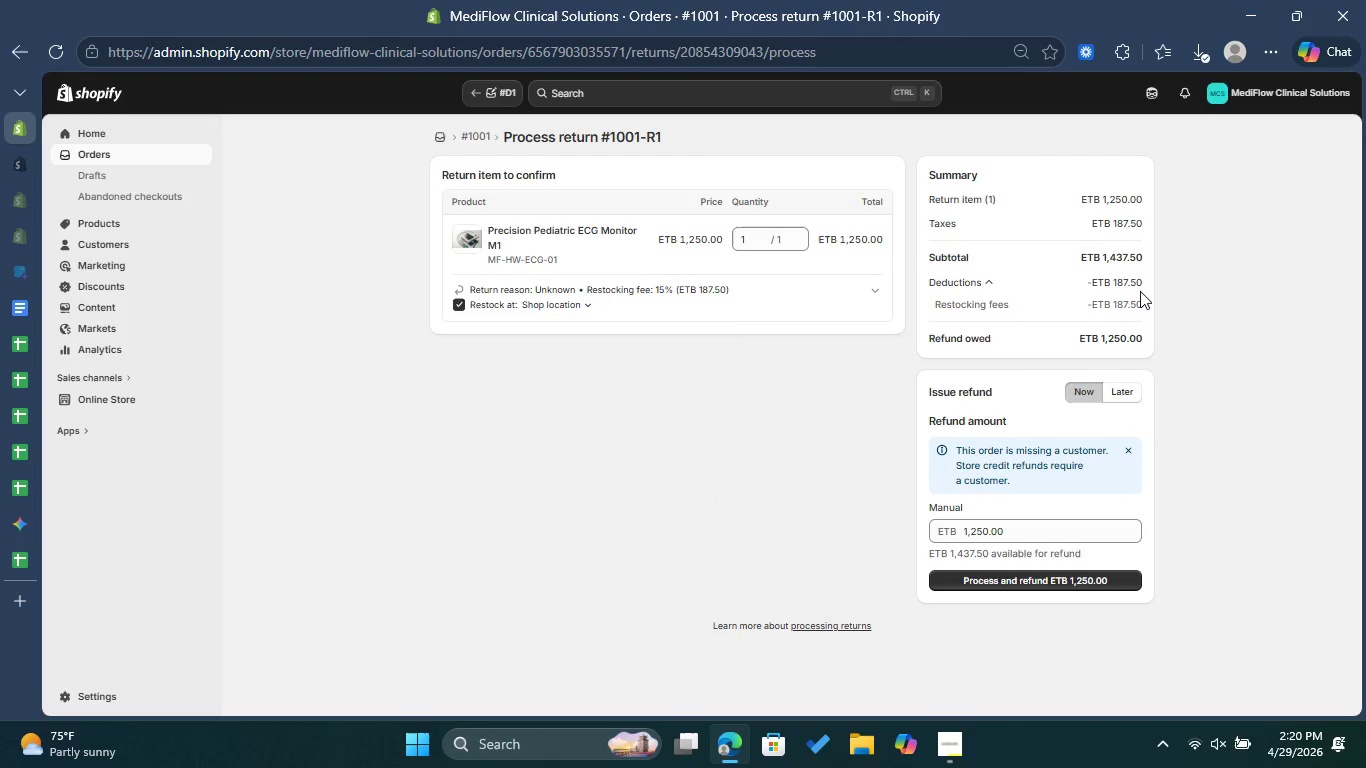 
left_click([475, 143])
 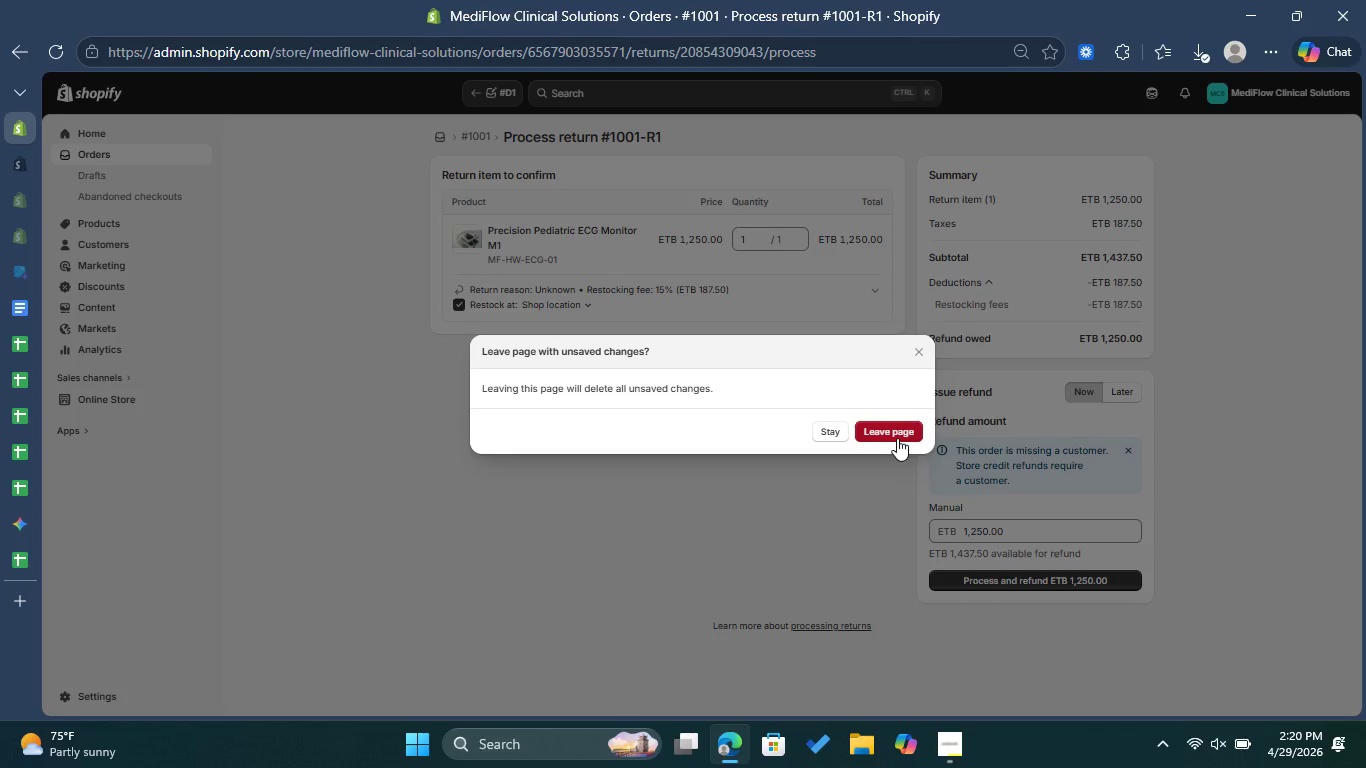 
left_click([897, 438])
 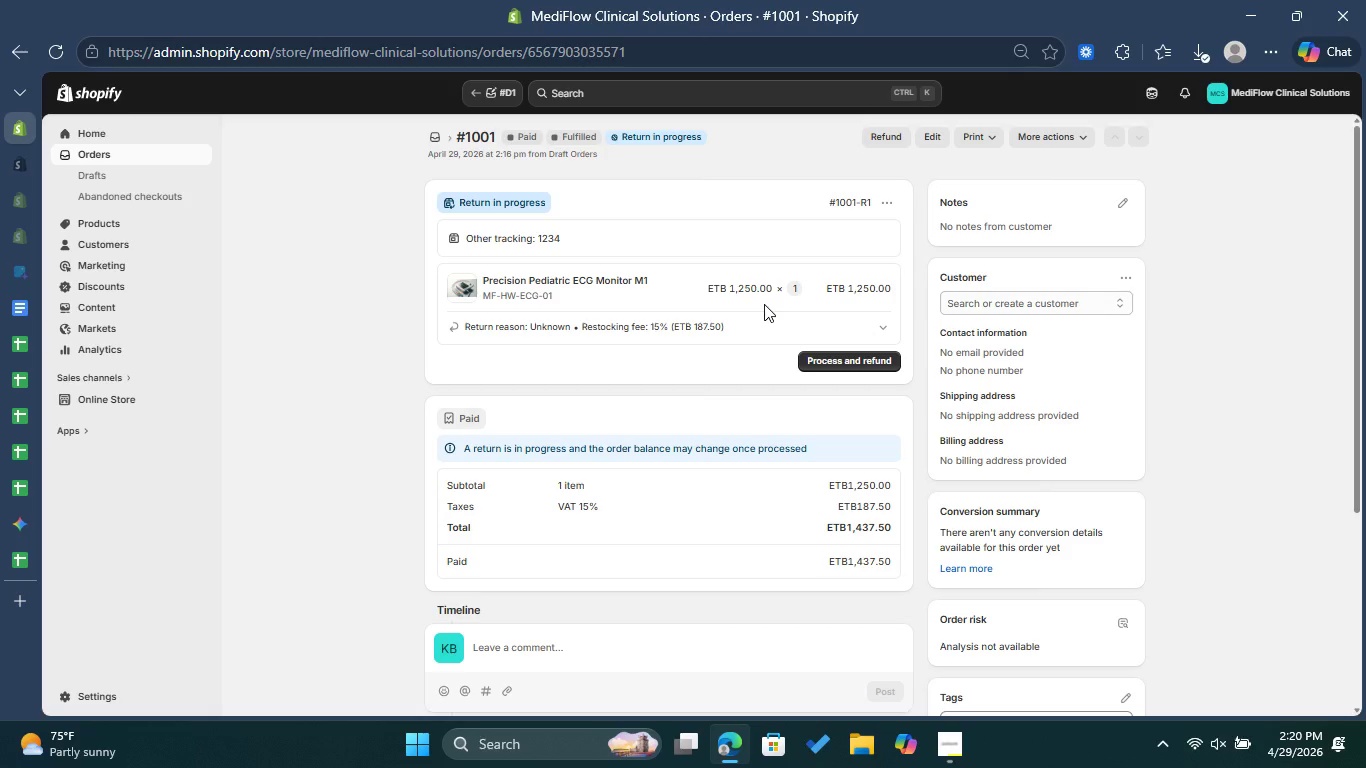 
wait(14.73)
 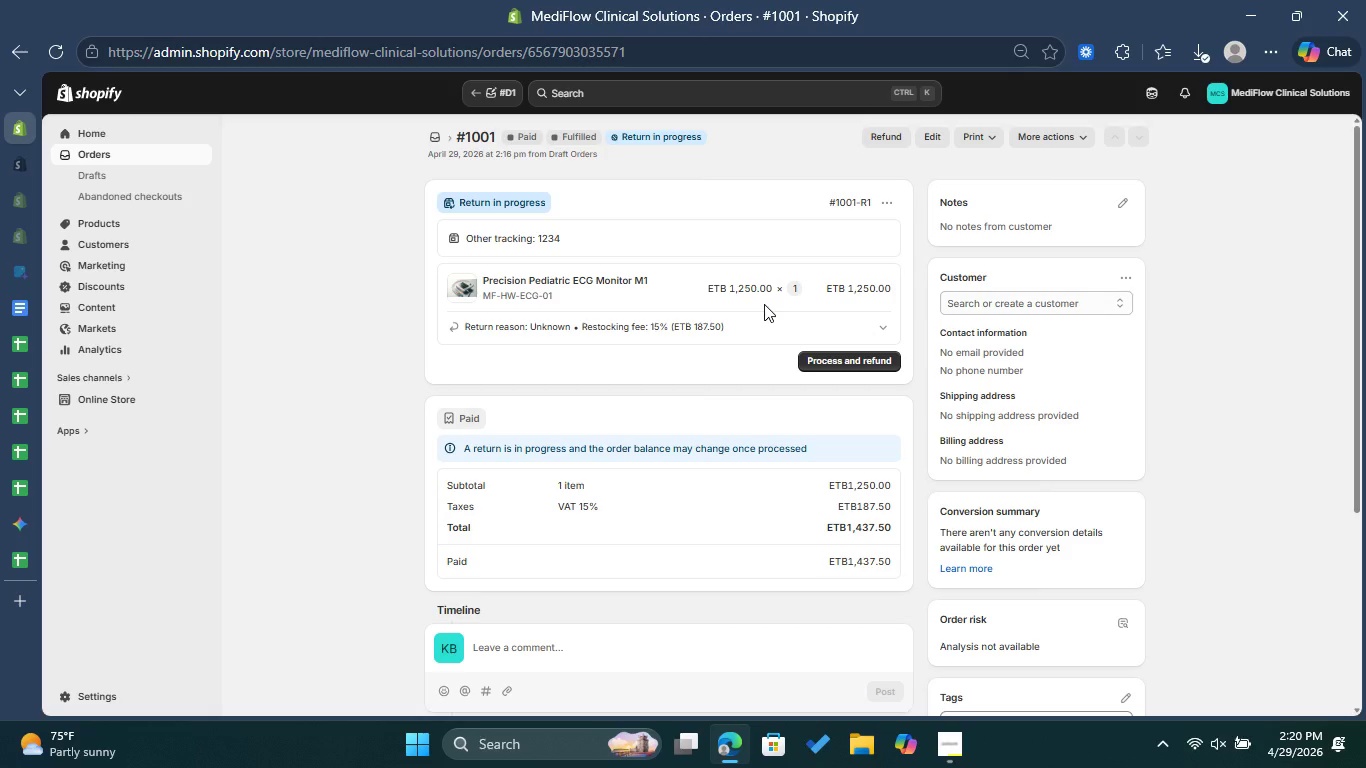 
scroll: coordinate [768, 313], scroll_direction: up, amount: 1.0
 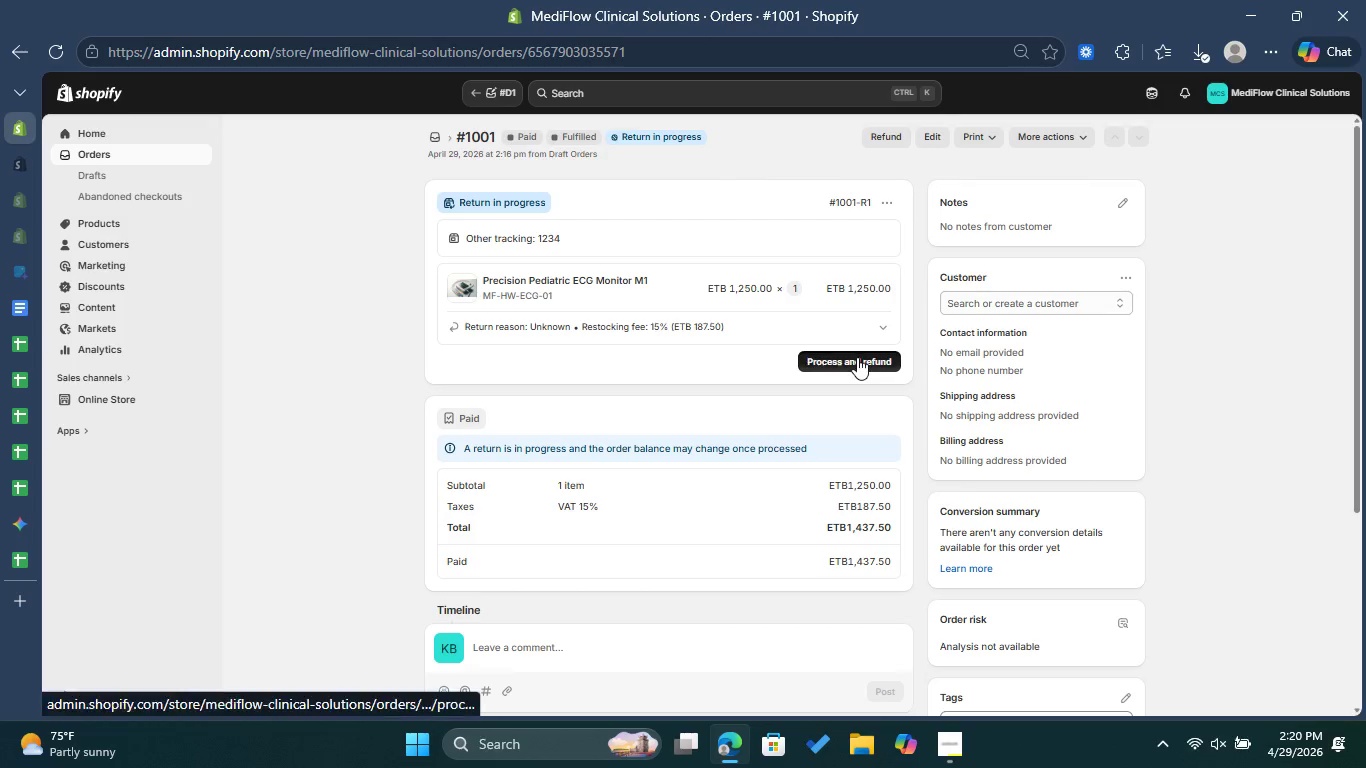 
left_click([857, 357])
 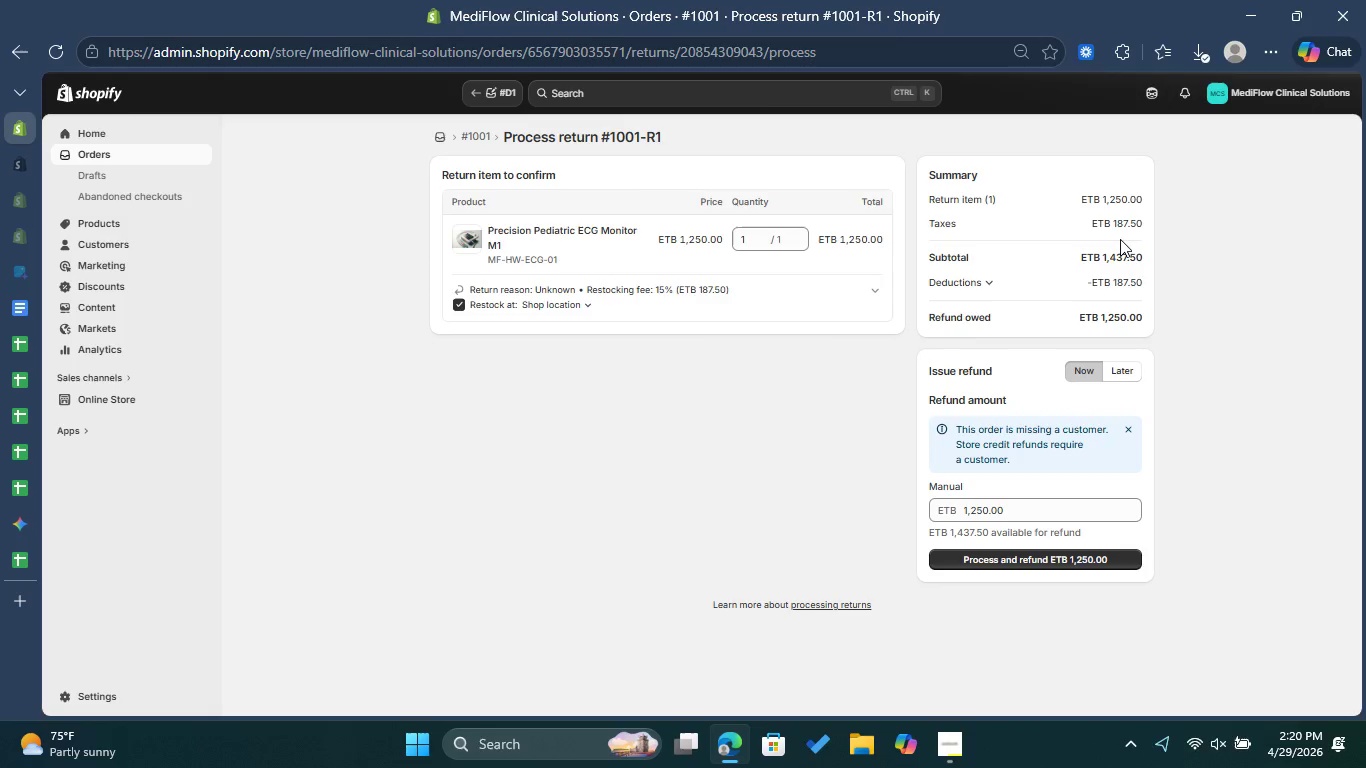 
mouse_move([97, 401])
 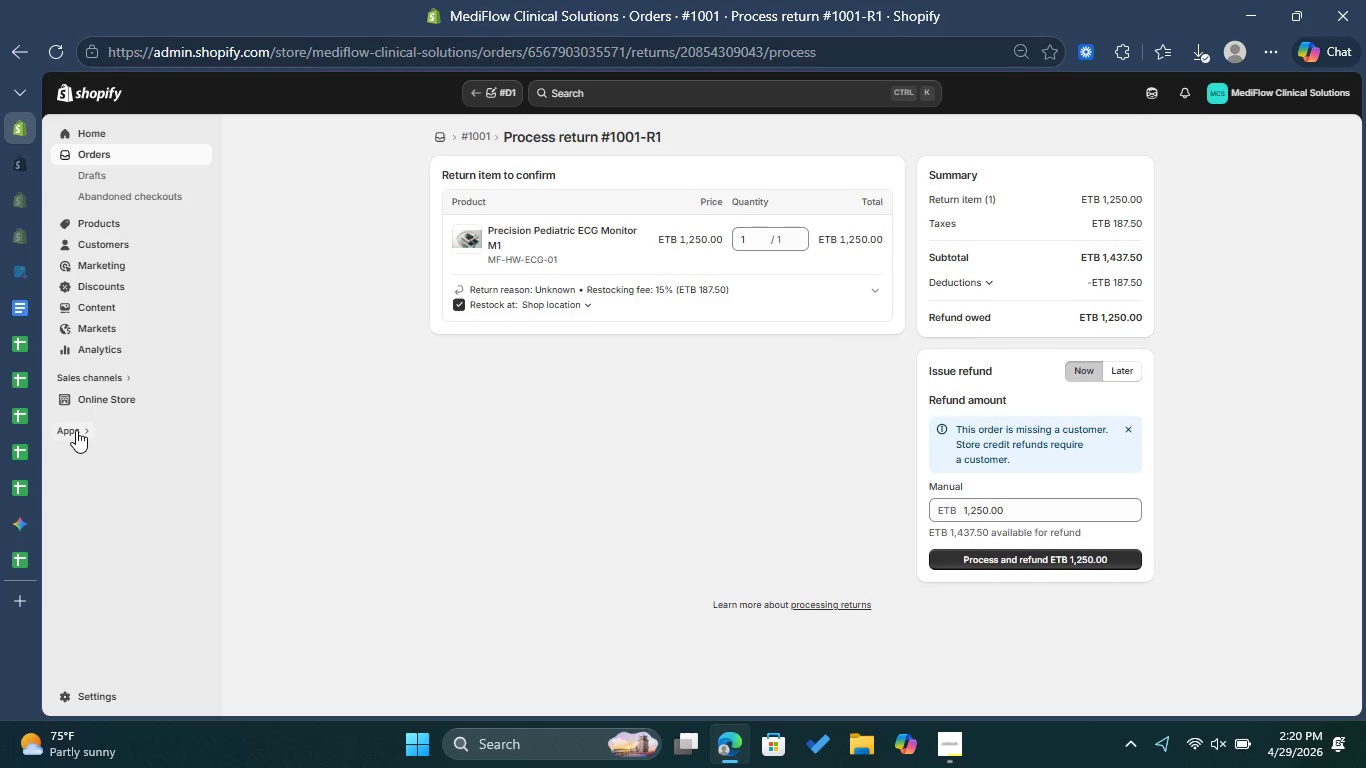 
left_click([76, 430])
 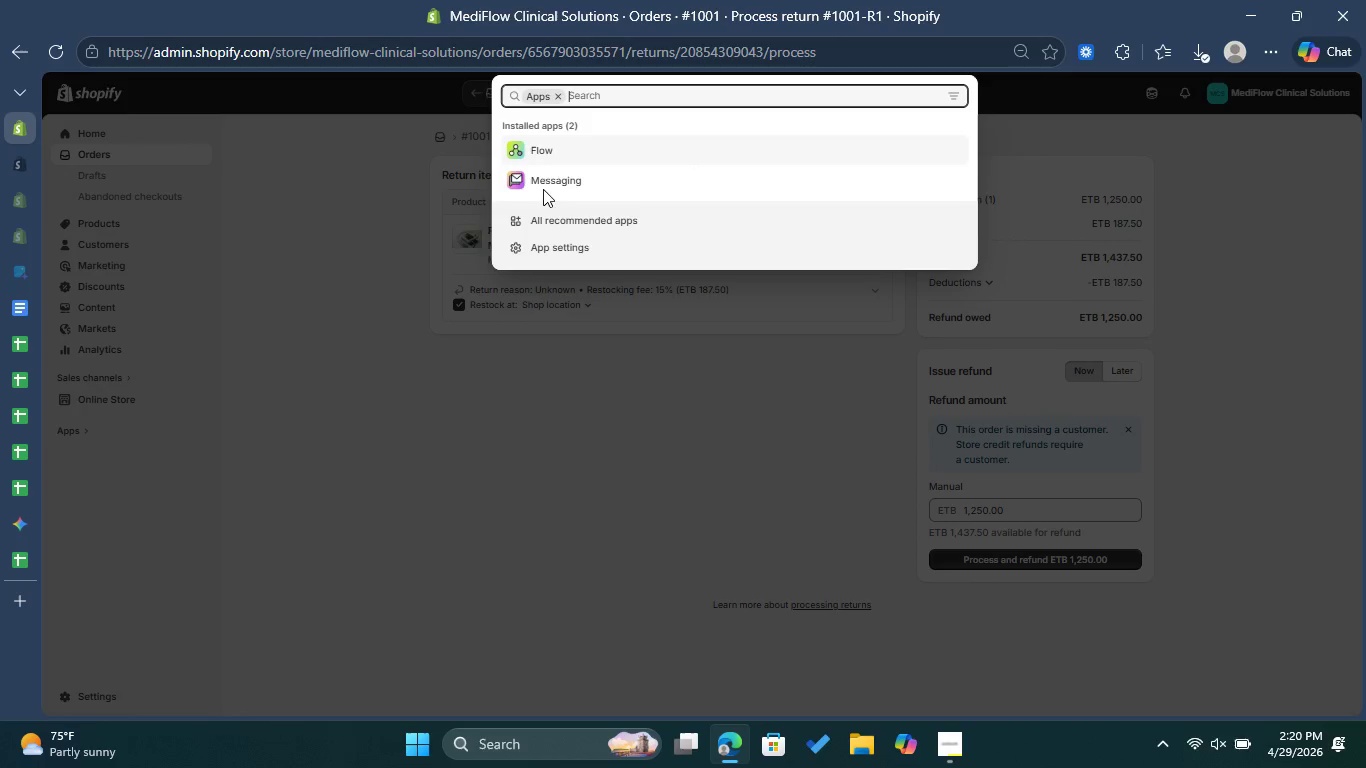 
left_click([596, 162])
 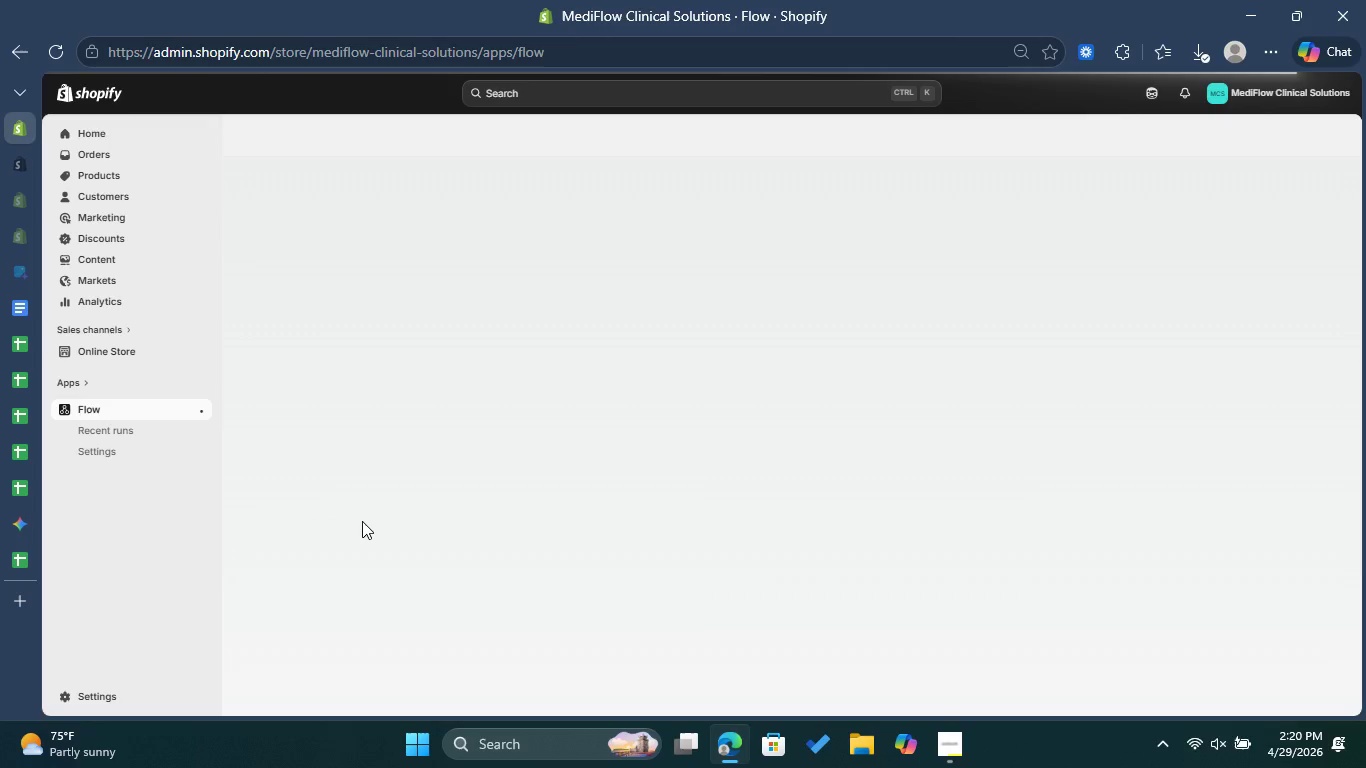 
wait(19.62)
 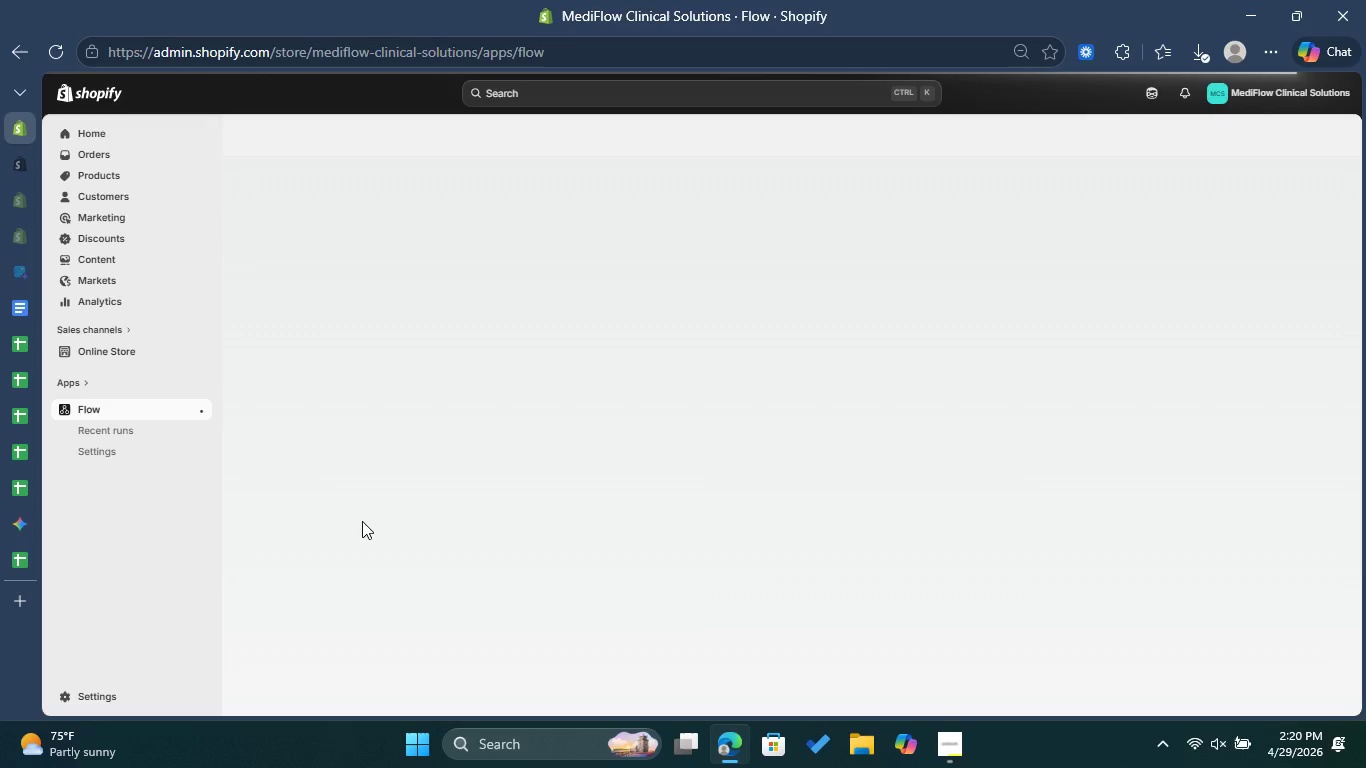 
left_click([361, 347])
 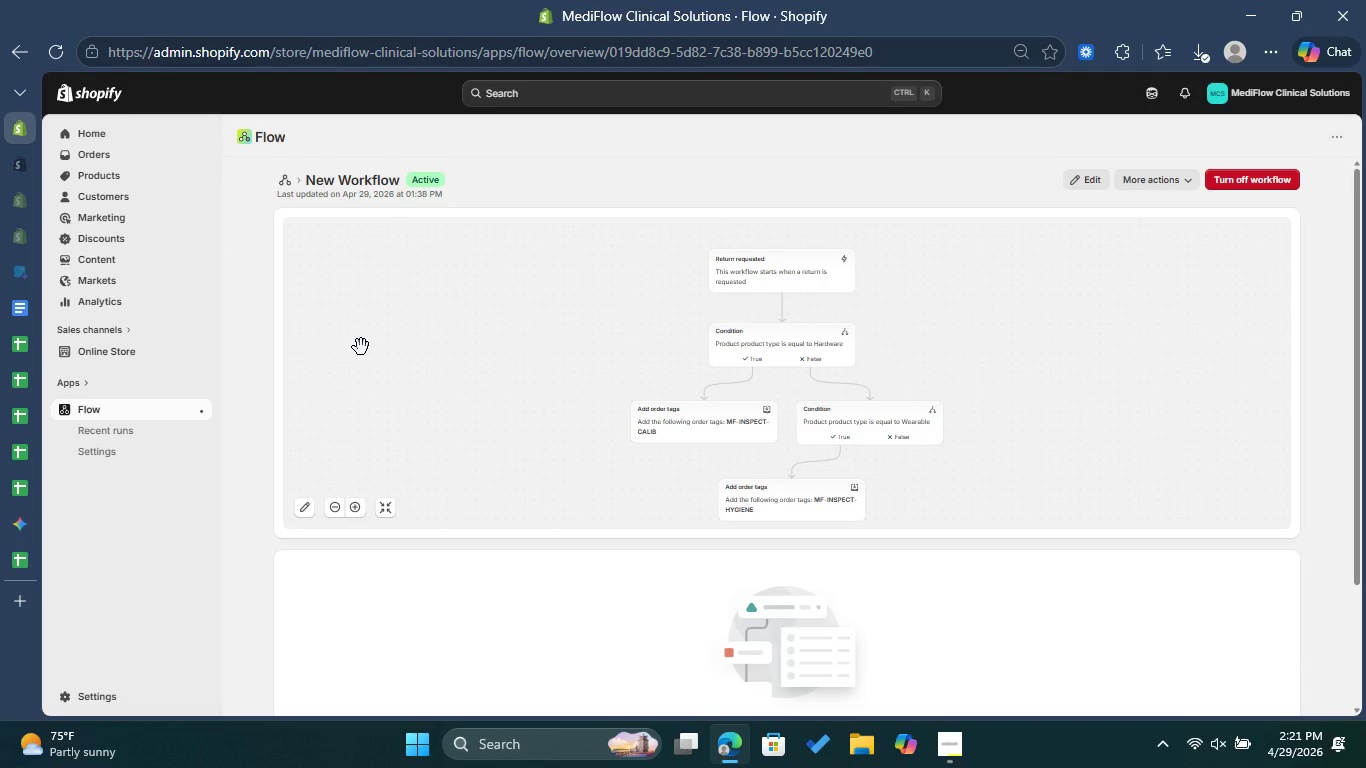 
scroll: coordinate [550, 460], scroll_direction: up, amount: 1.0
 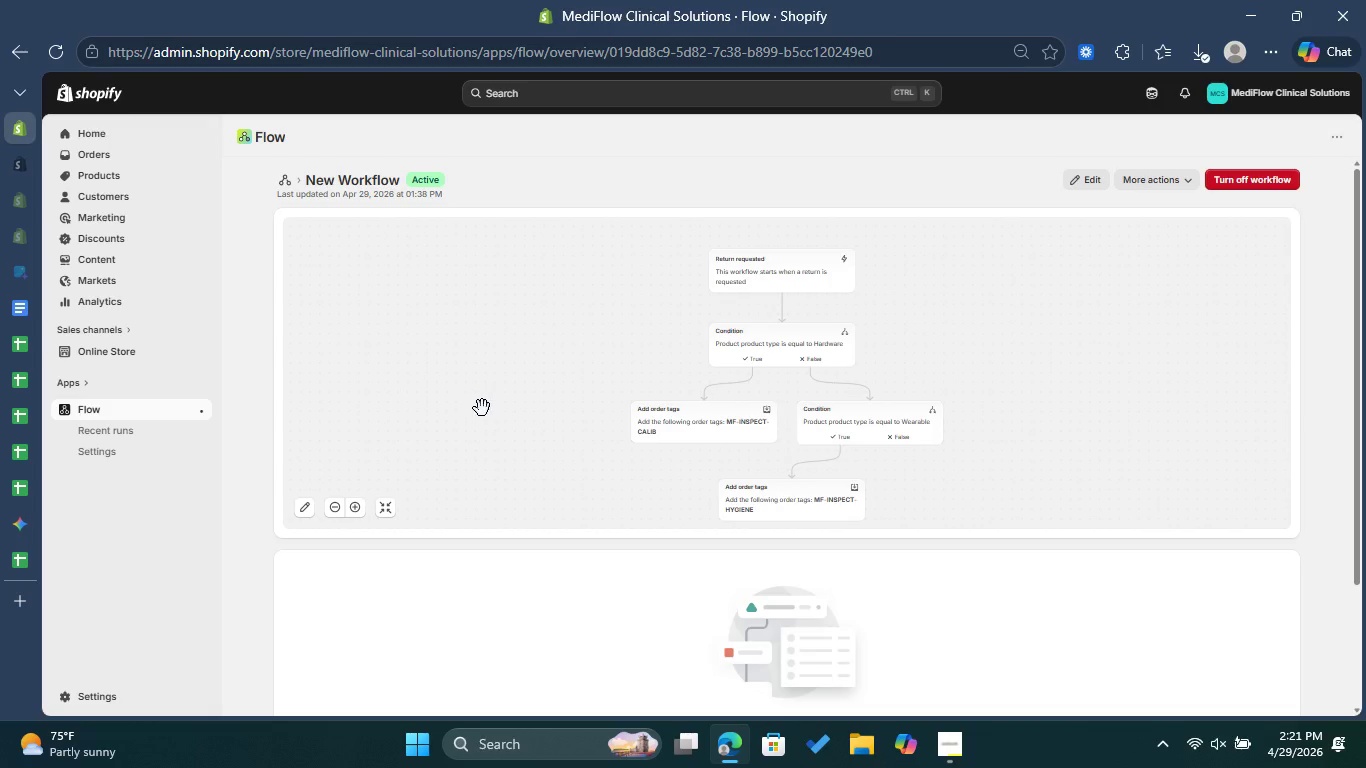 
left_click([475, 405])
 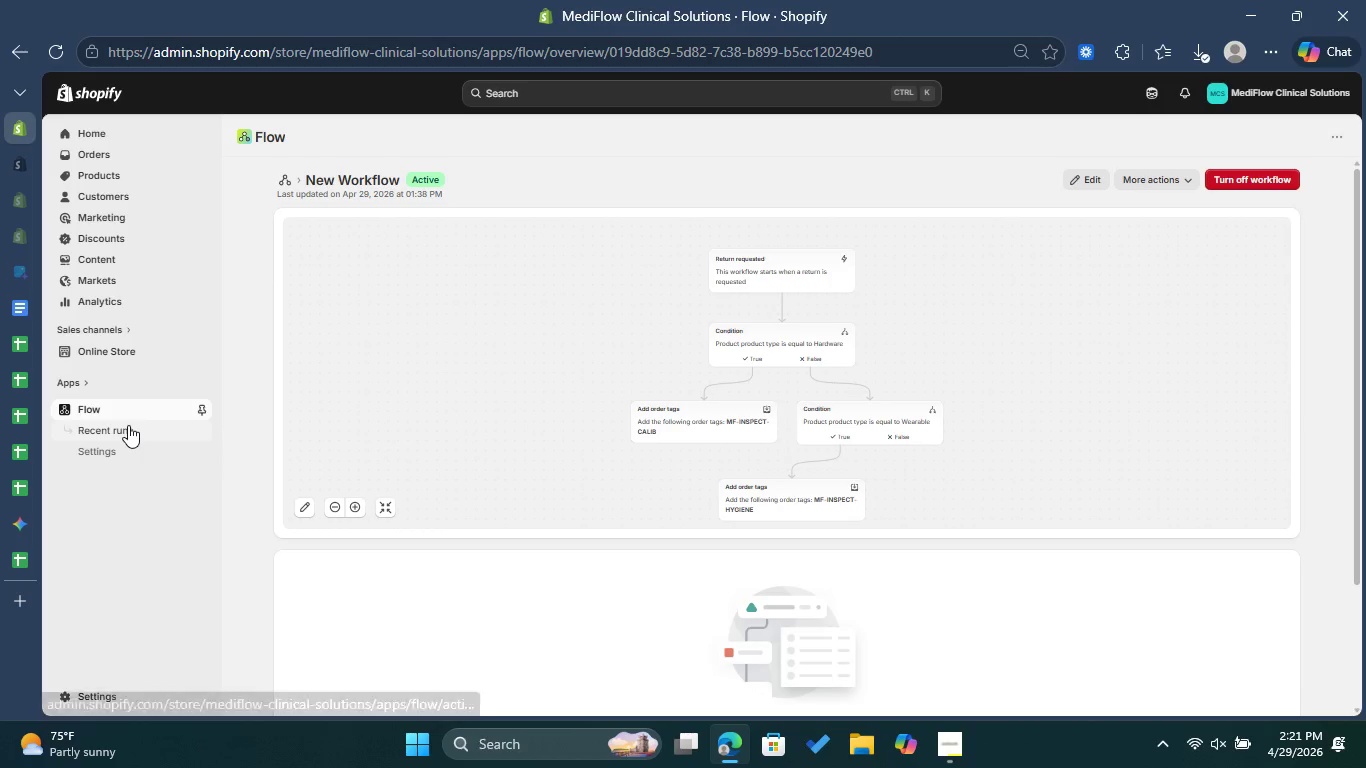 
left_click([128, 426])
 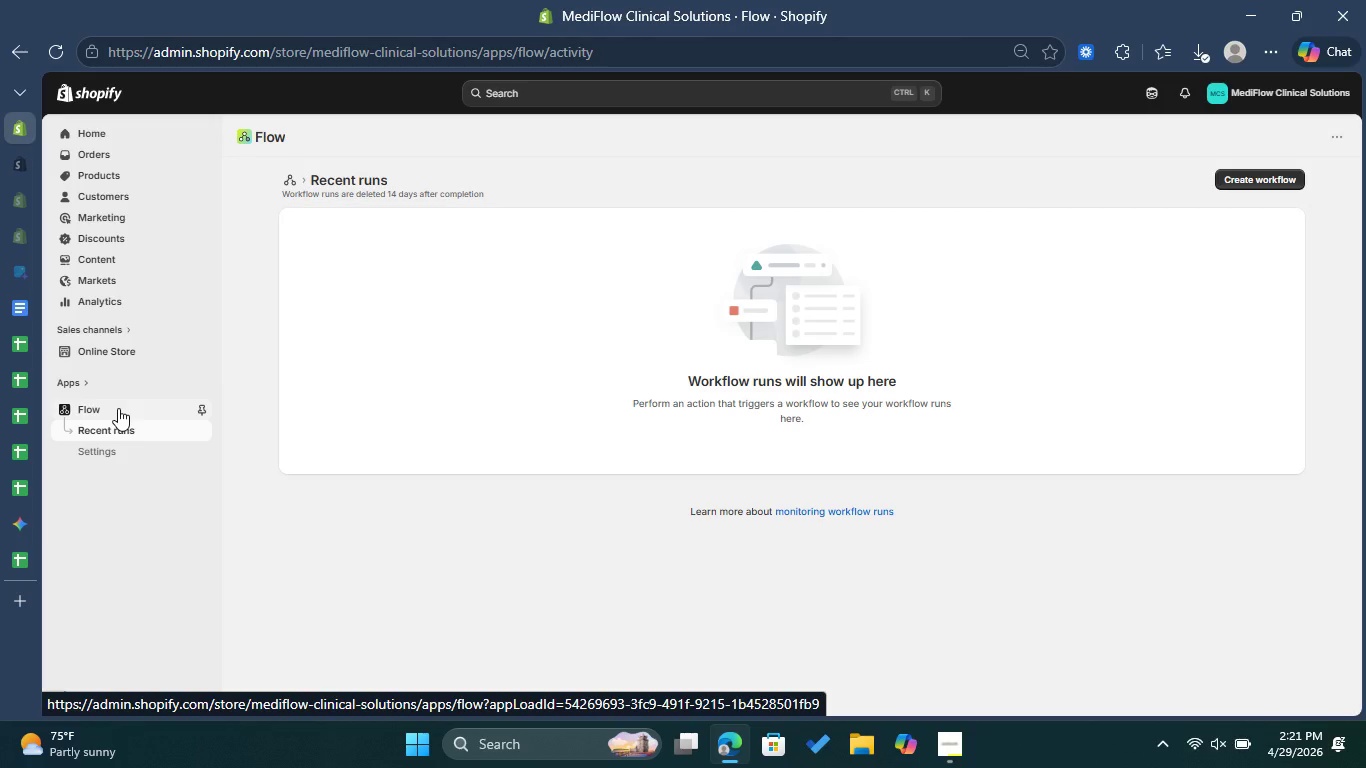 
wait(14.88)
 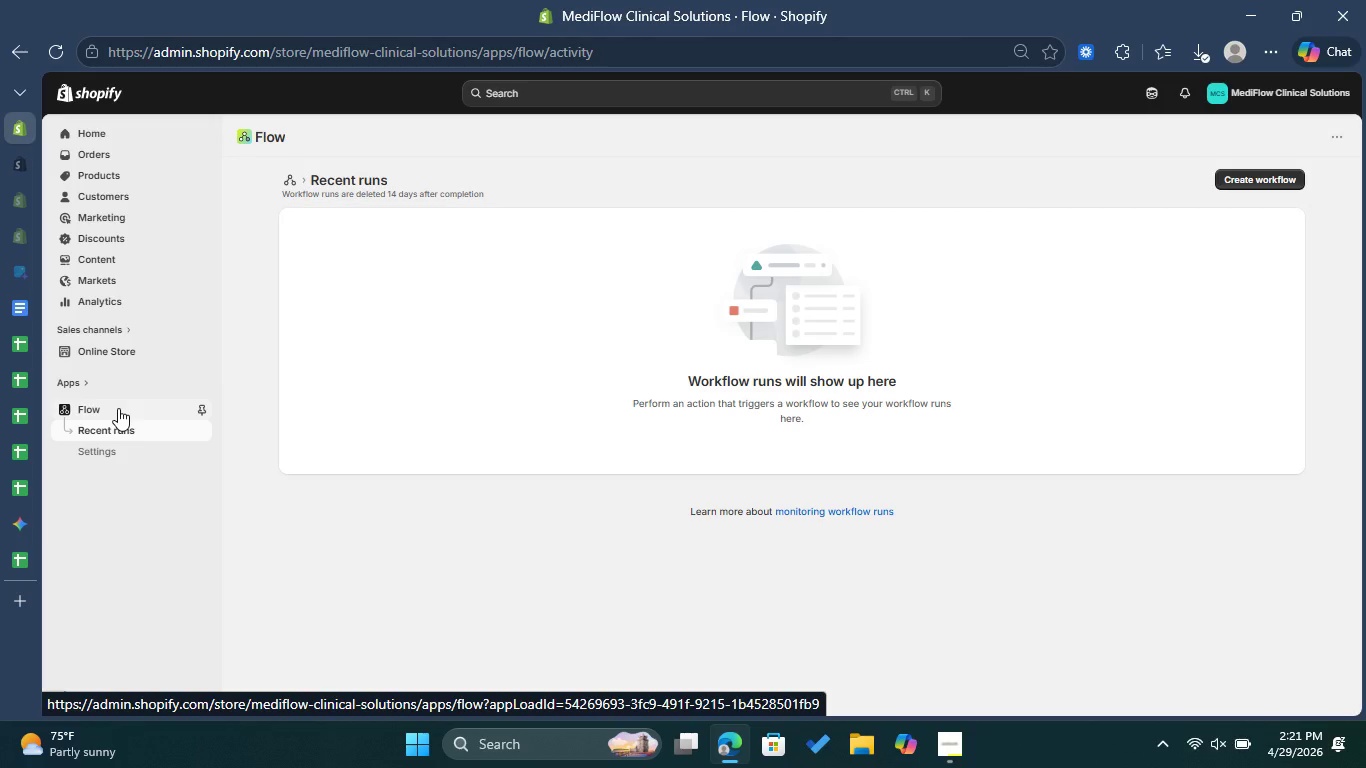 
left_click([101, 411])
 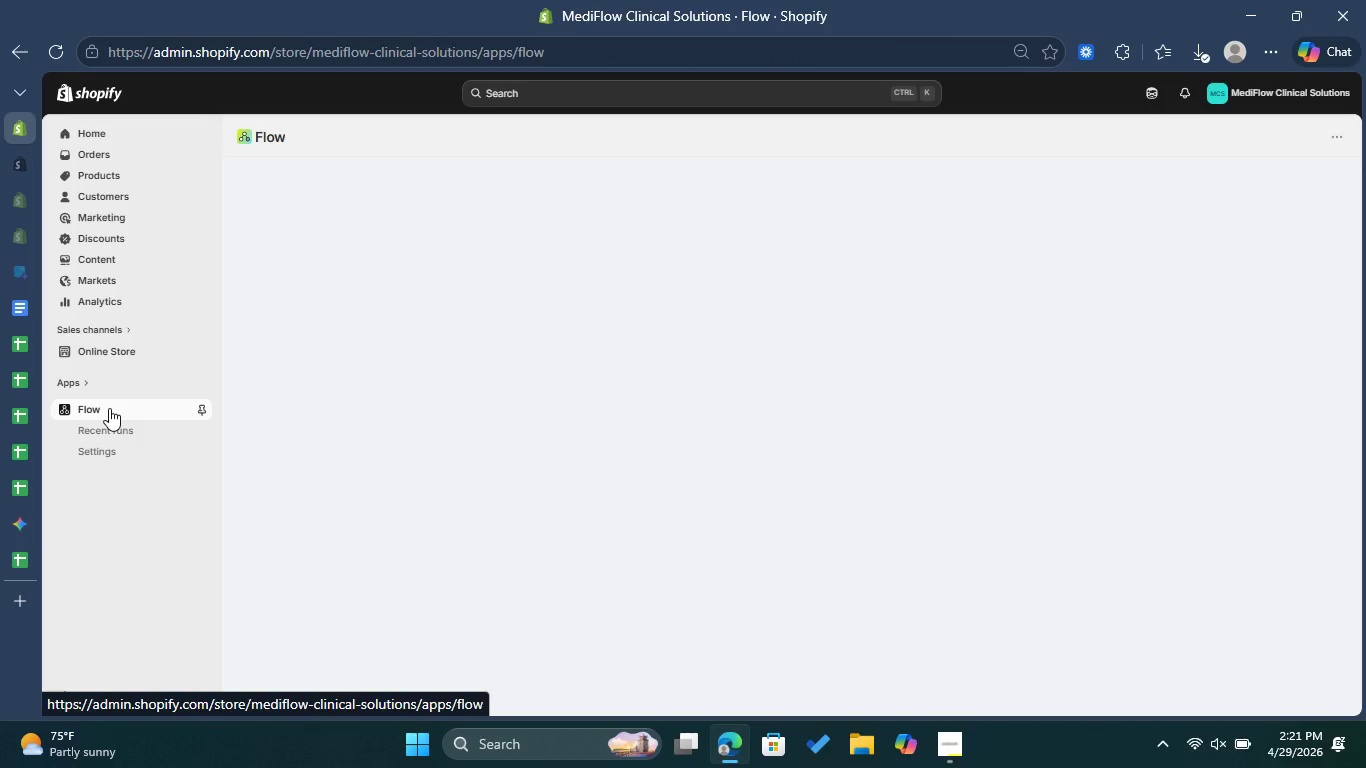 
wait(10.16)
 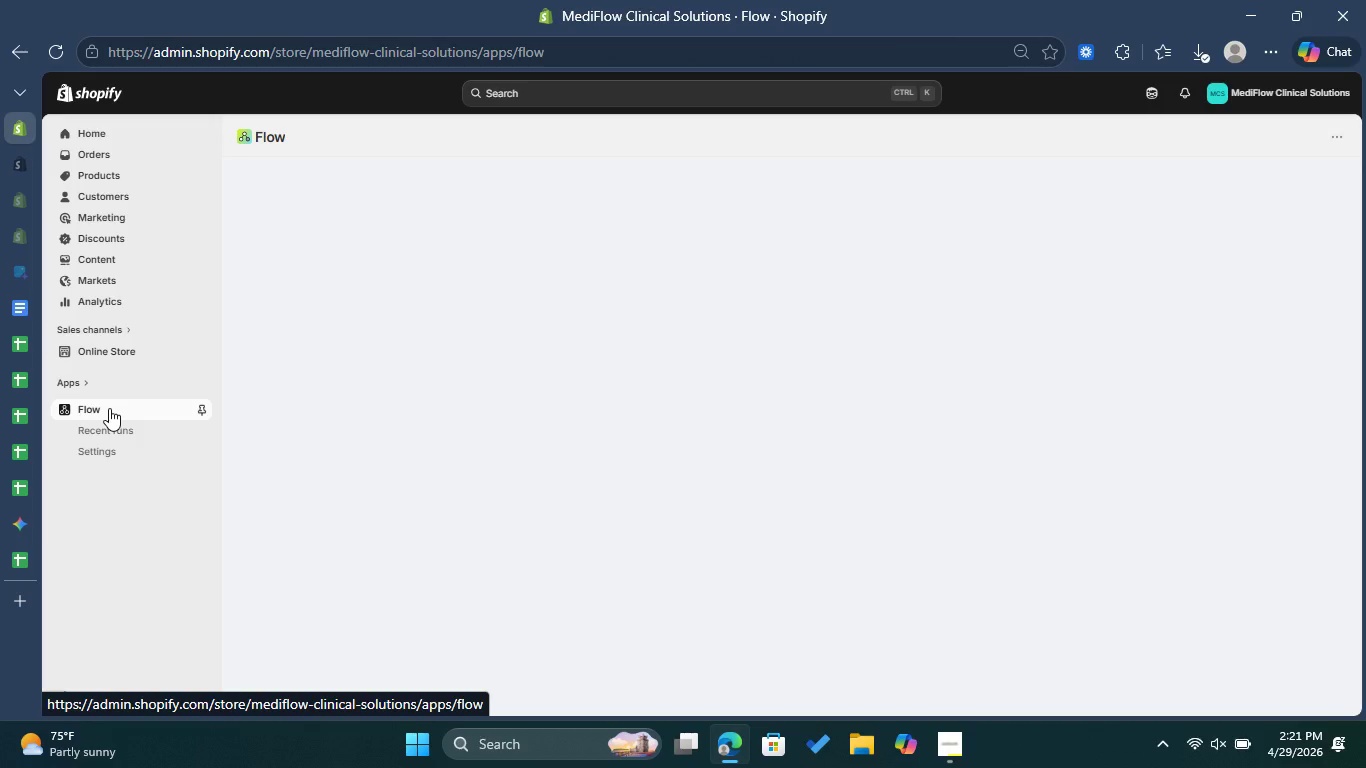 
scroll: coordinate [539, 471], scroll_direction: down, amount: 5.0
 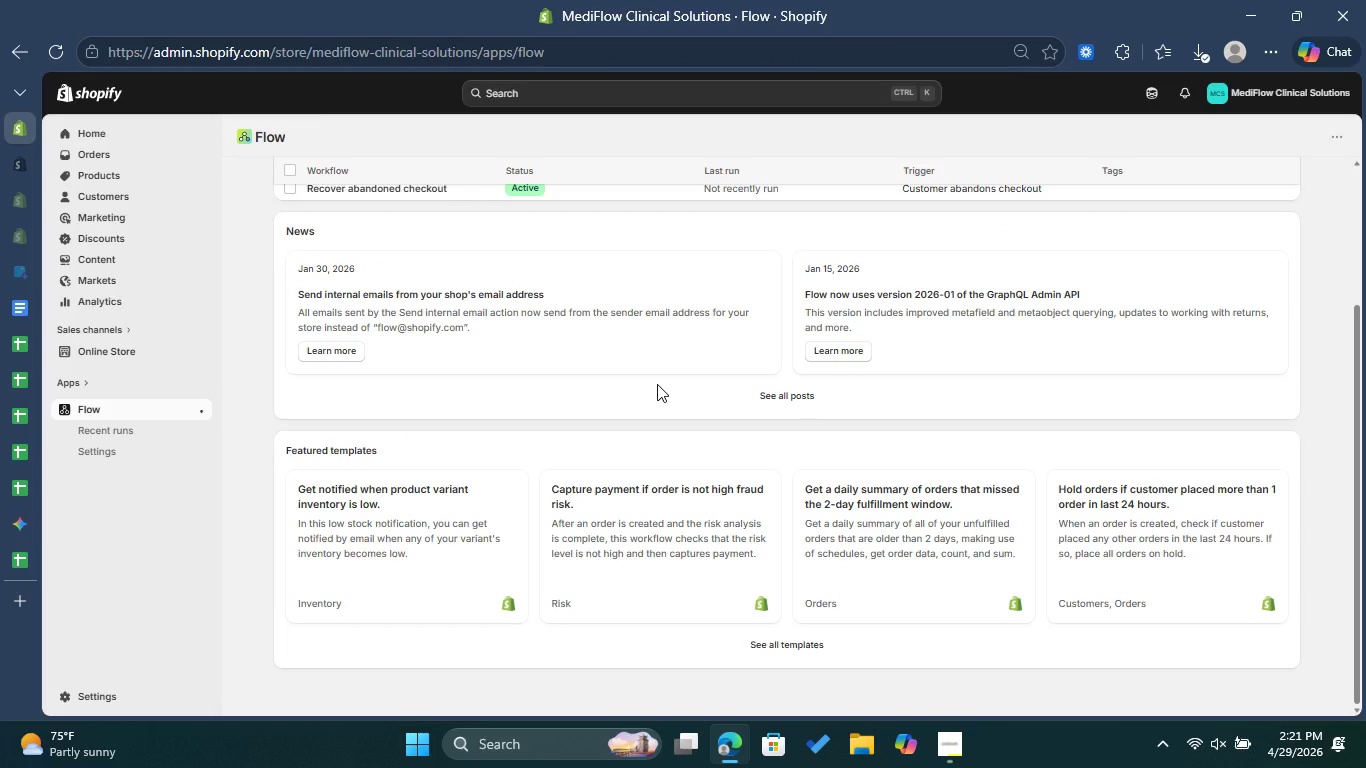 
scroll: coordinate [657, 384], scroll_direction: up, amount: 3.0
 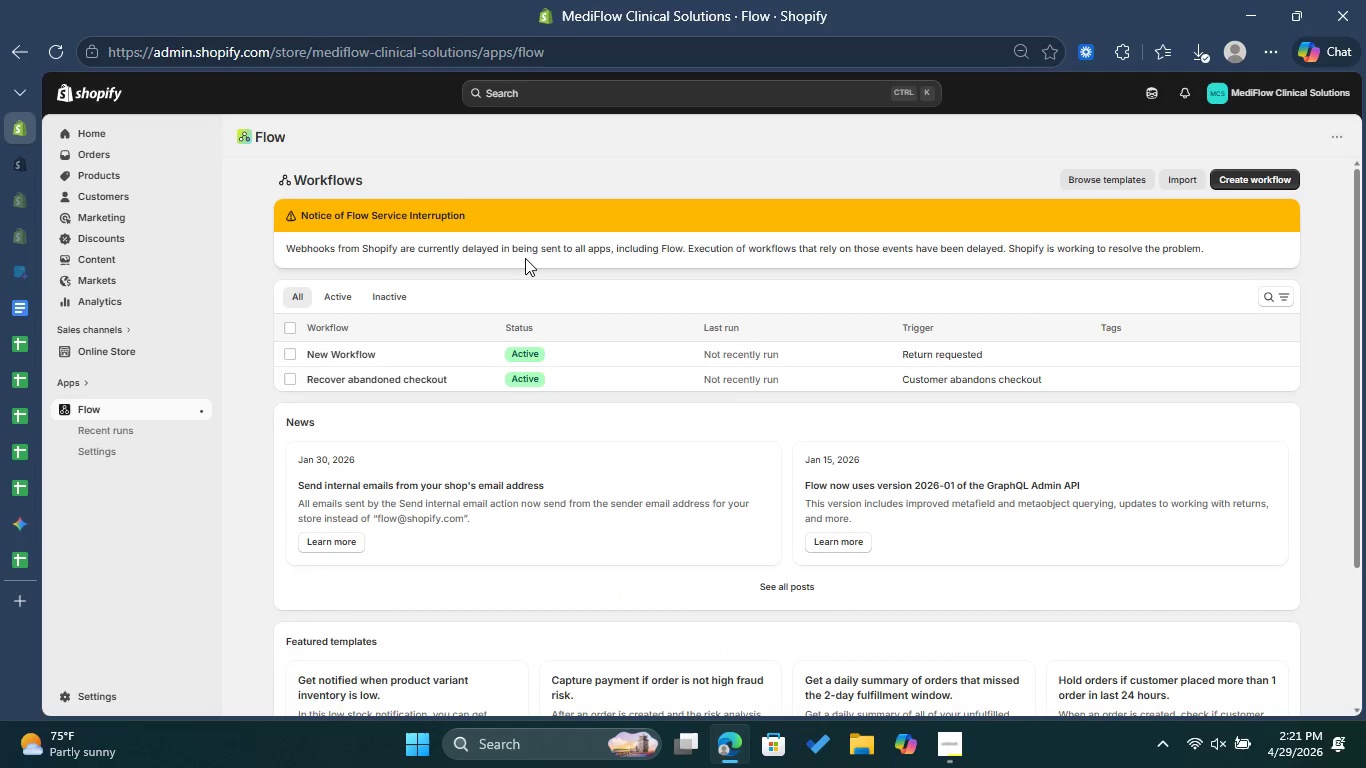 
wait(9.49)
 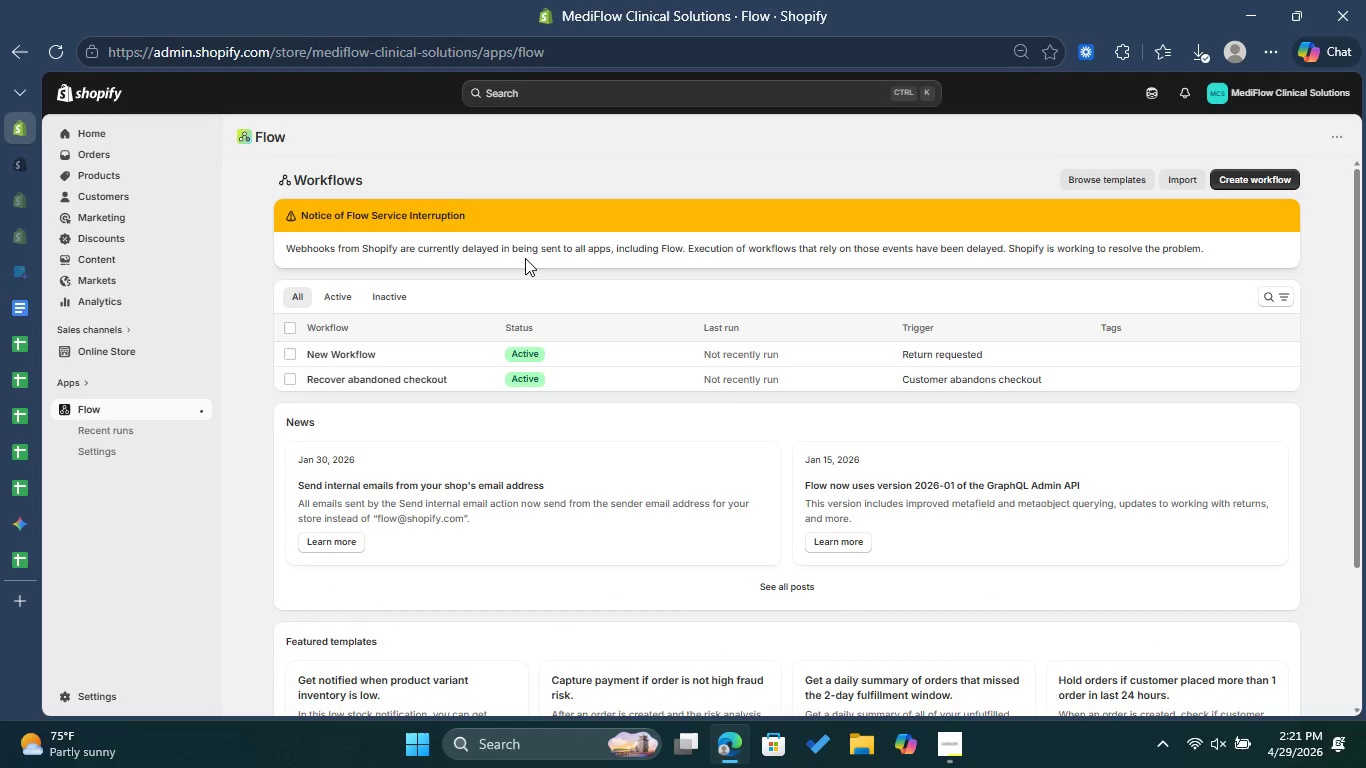 
left_click([61, 43])
 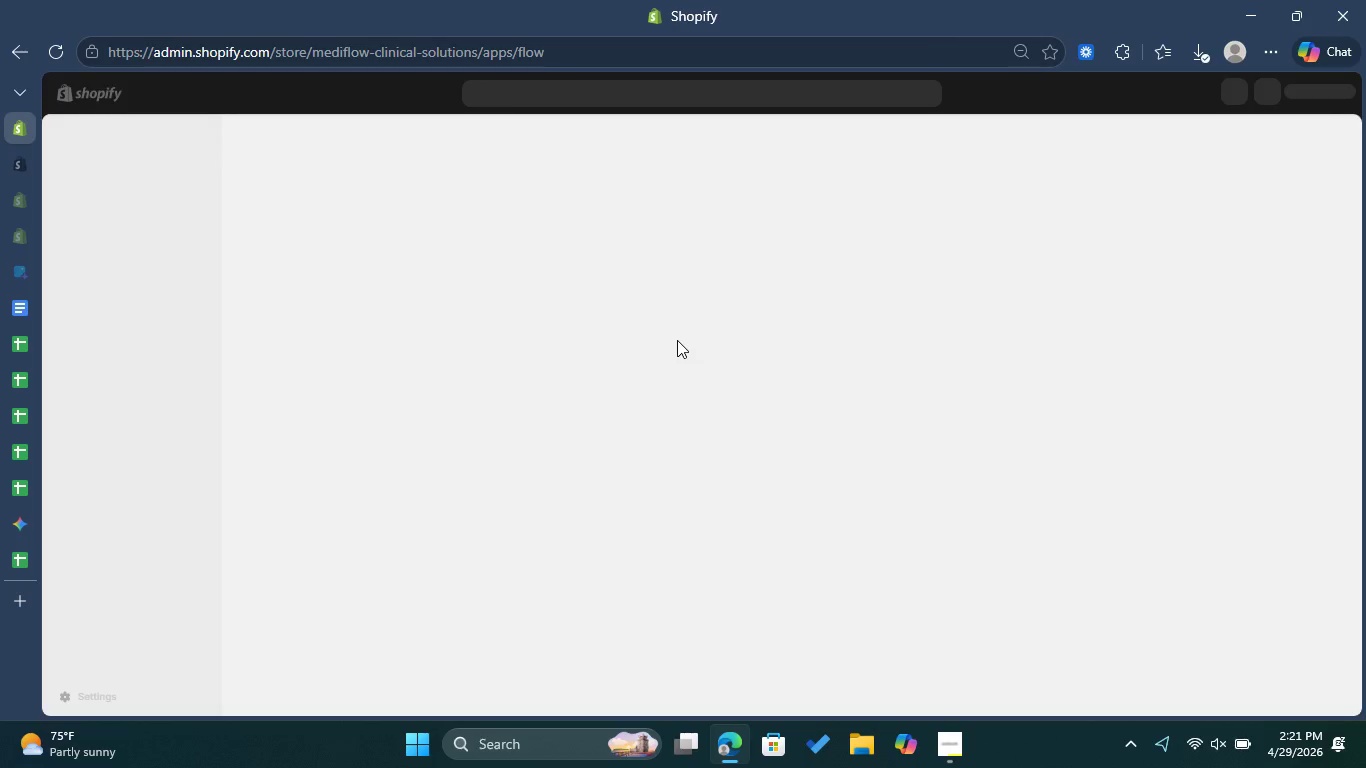 
wait(14.88)
 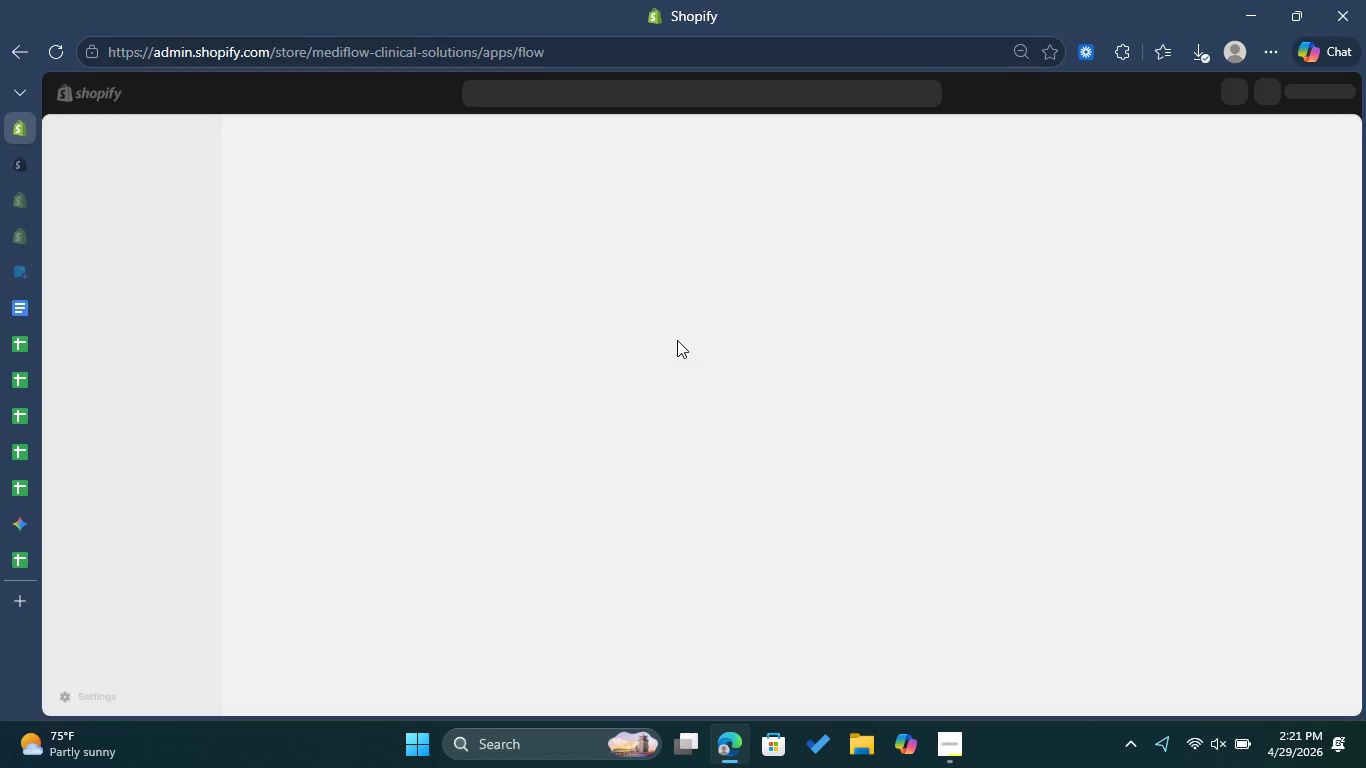 
left_click([125, 150])
 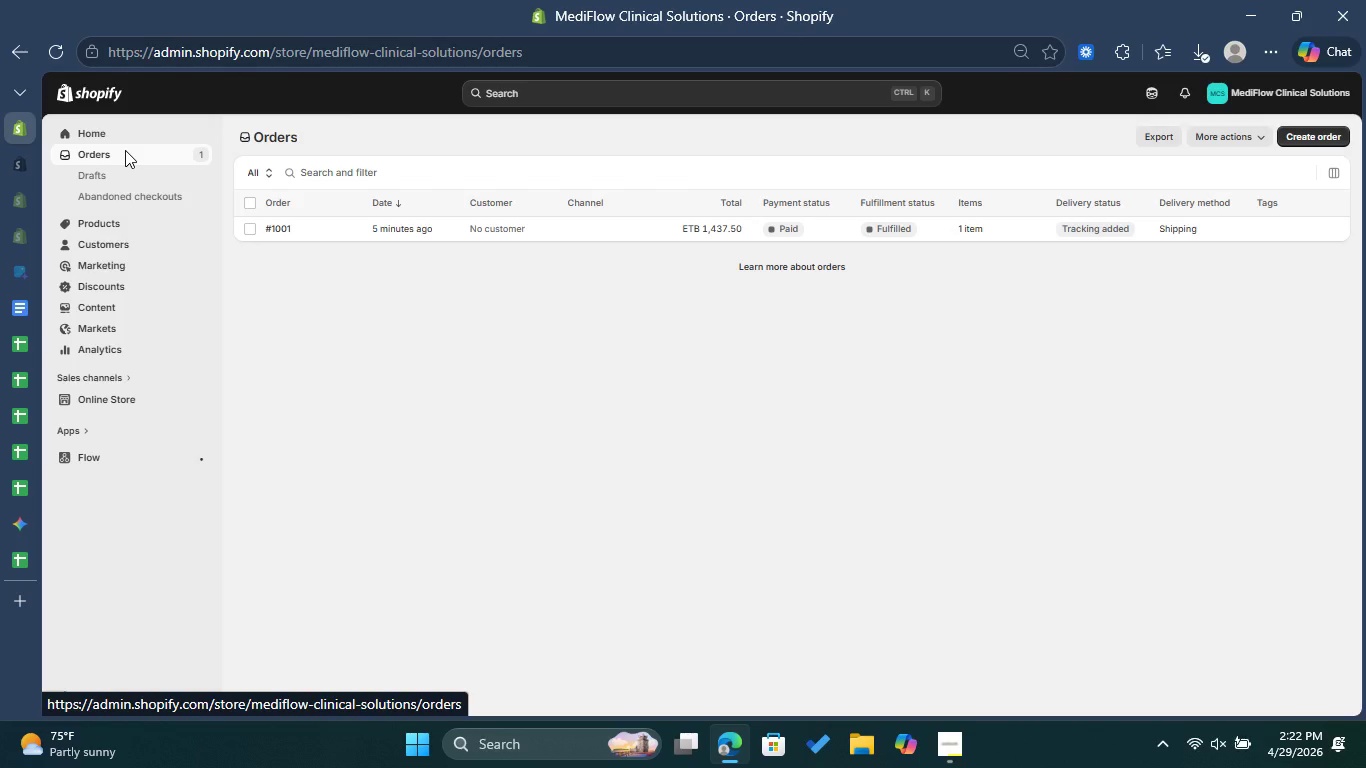 
wait(15.06)
 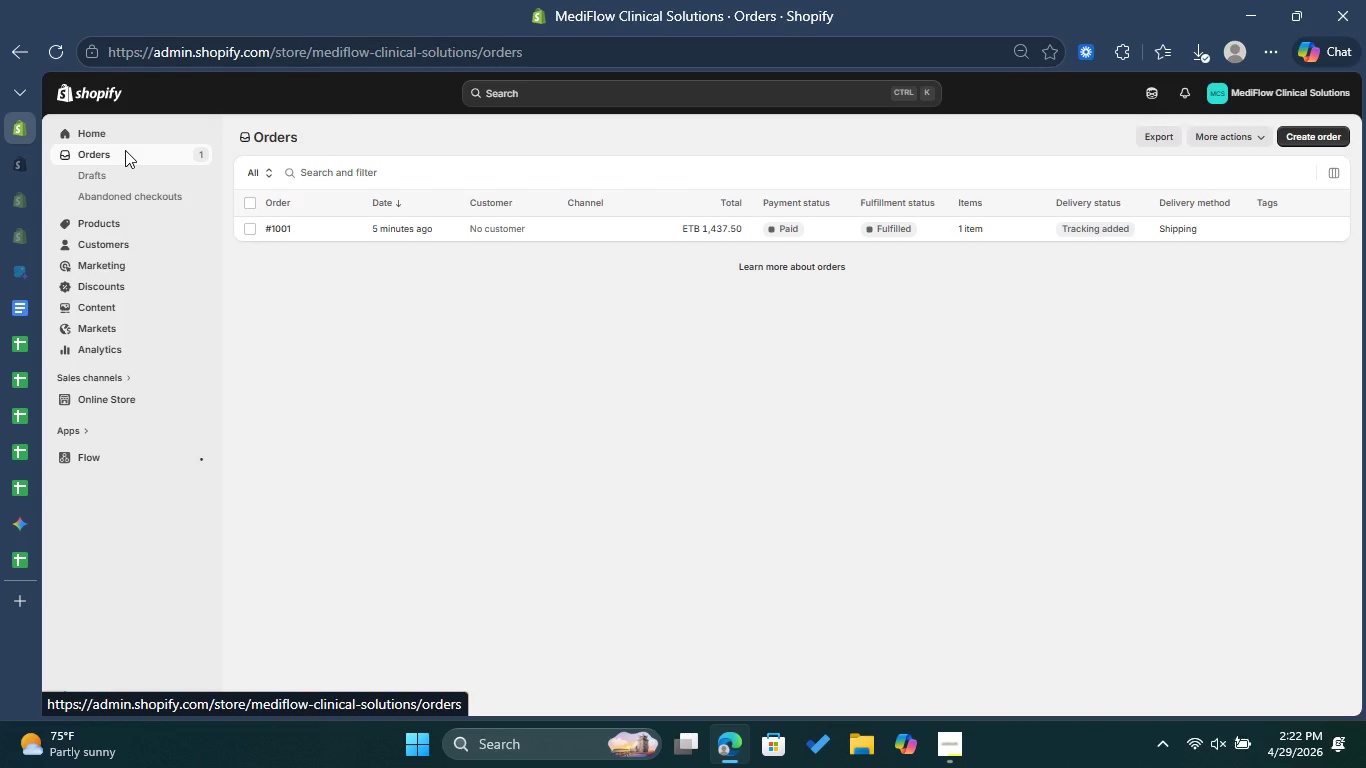 
left_click([403, 225])
 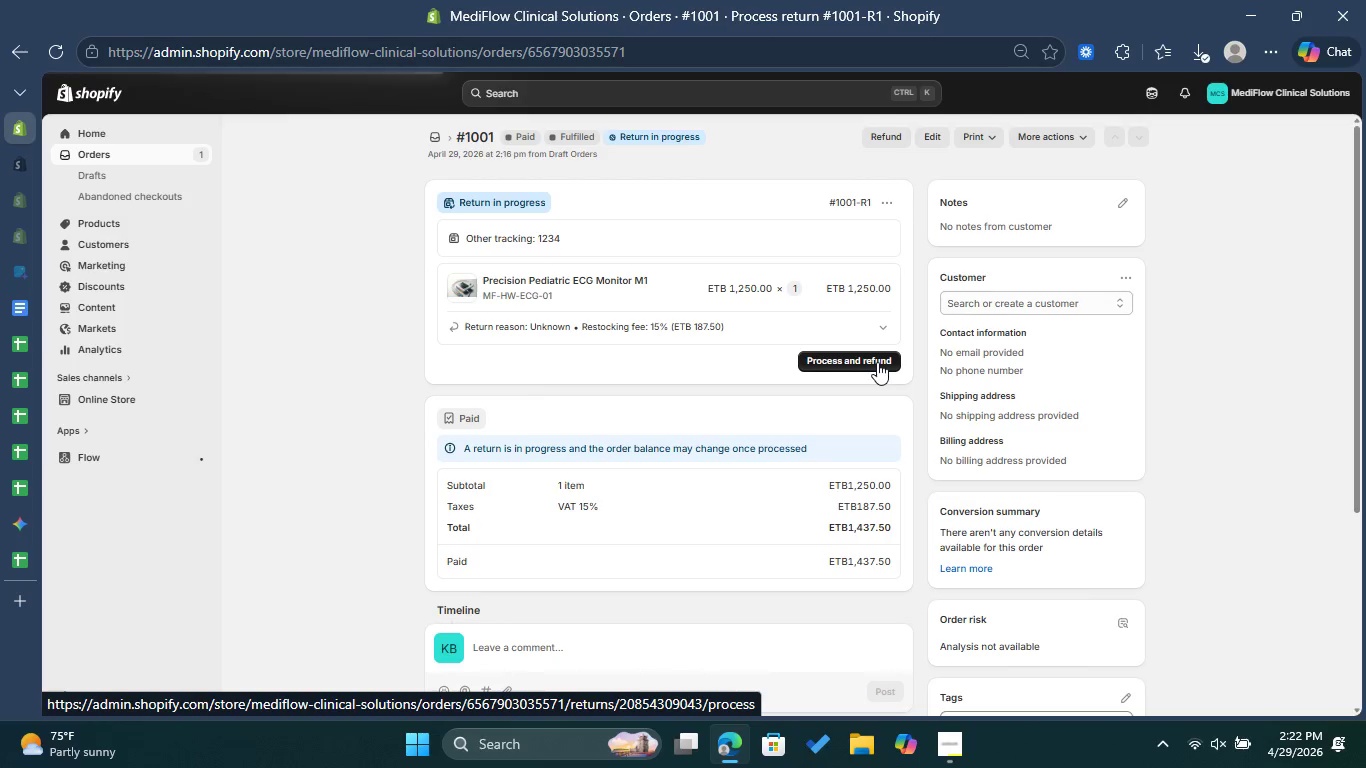 
wait(11.5)
 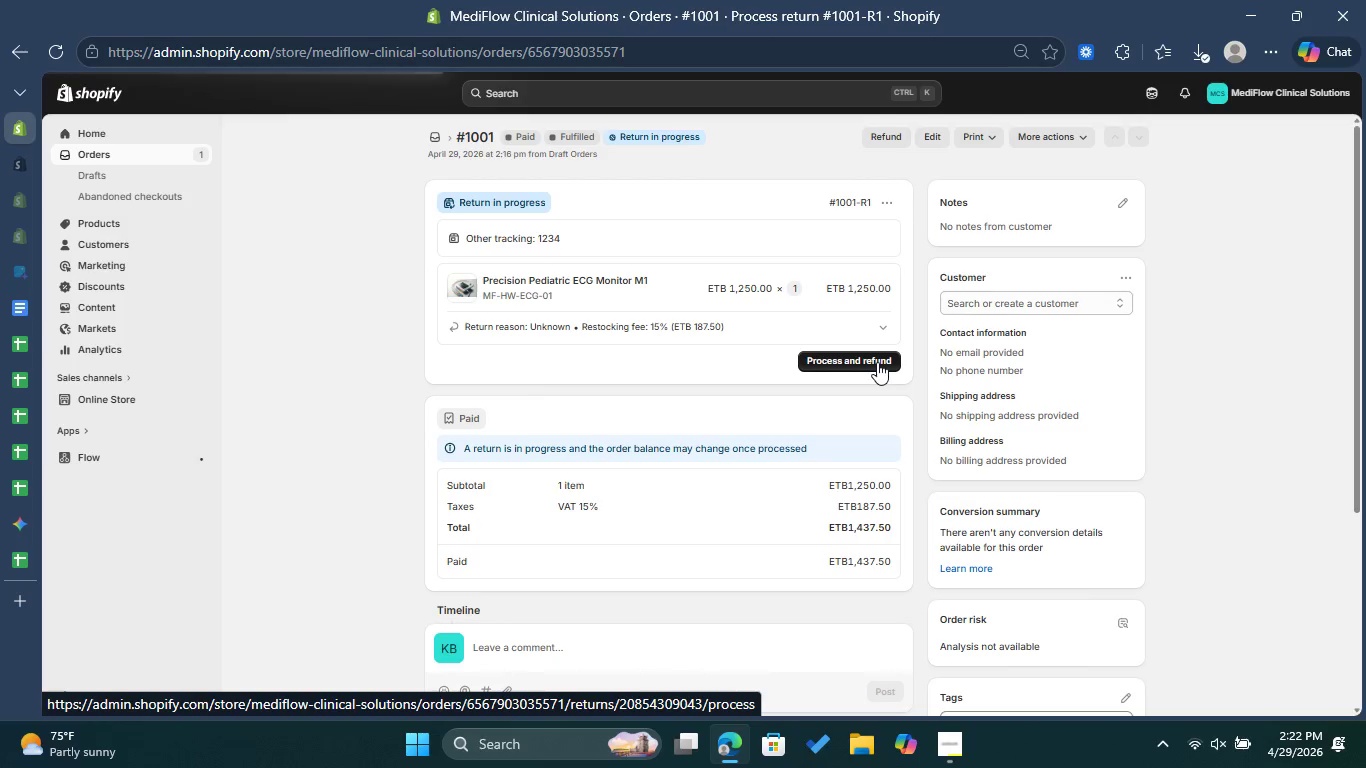 
left_click([978, 283])
 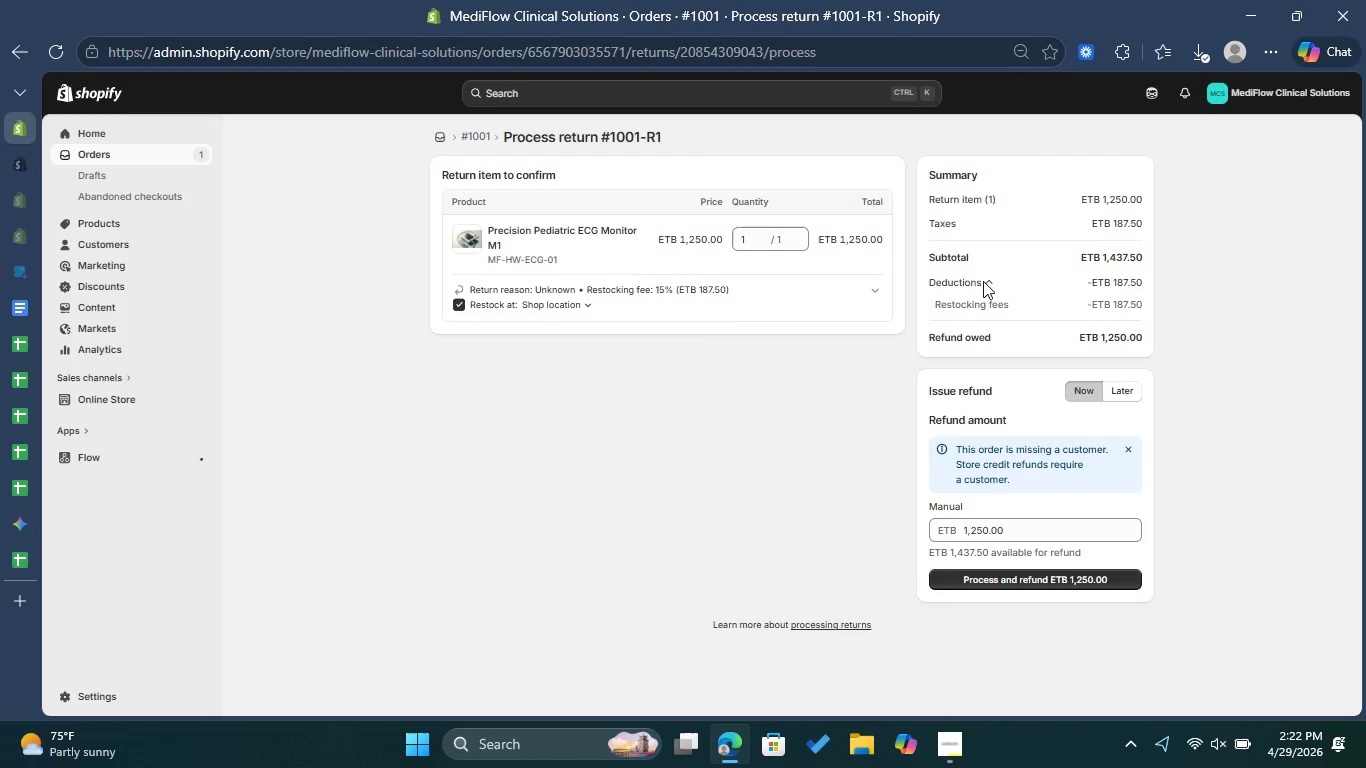 
left_click([983, 281])
 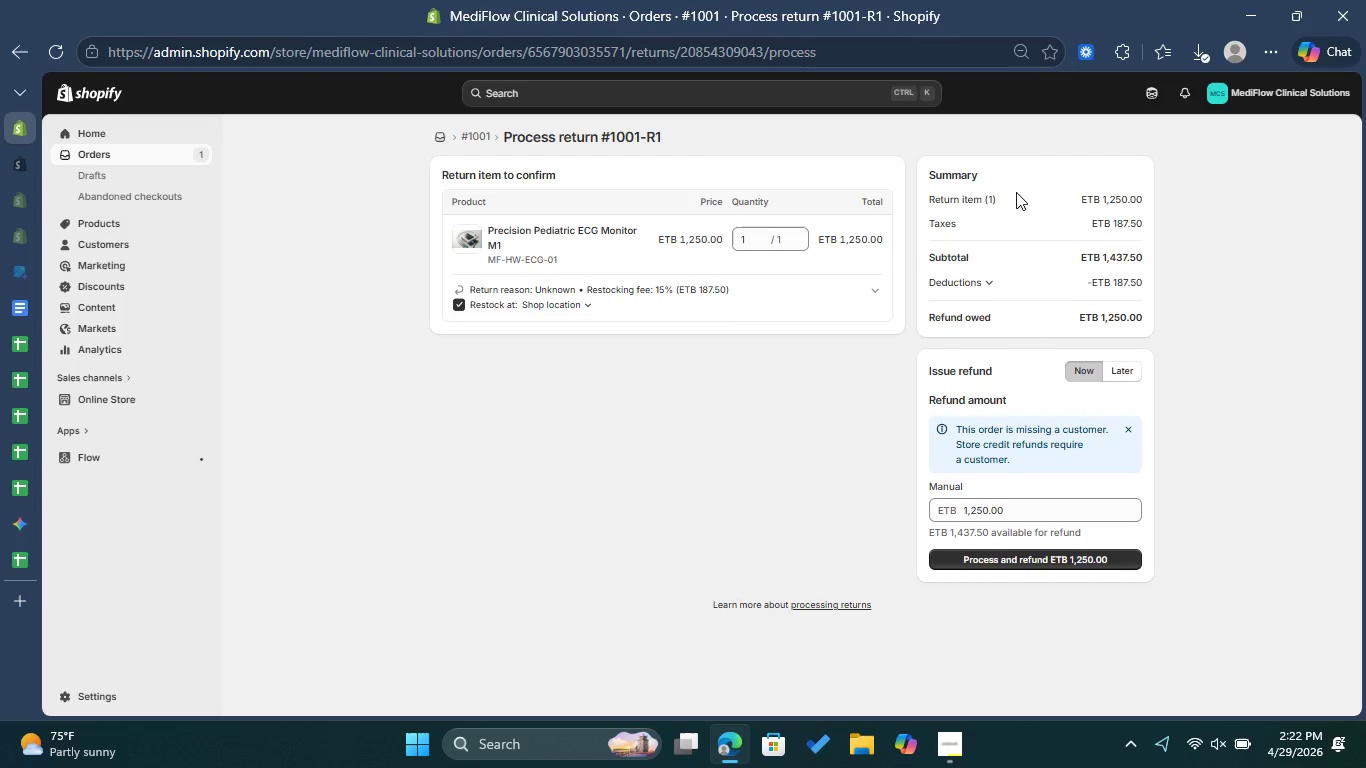 
left_click([1014, 196])
 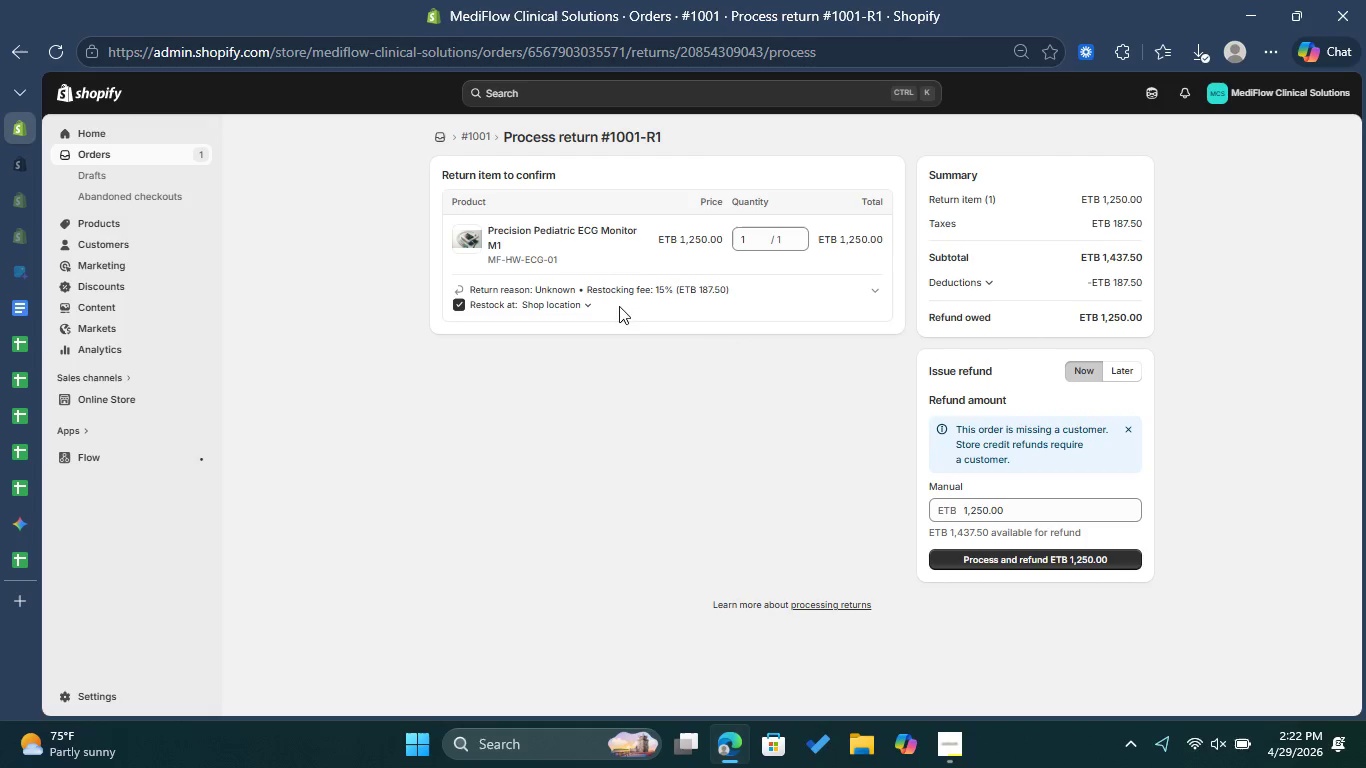 
left_click([482, 289])
 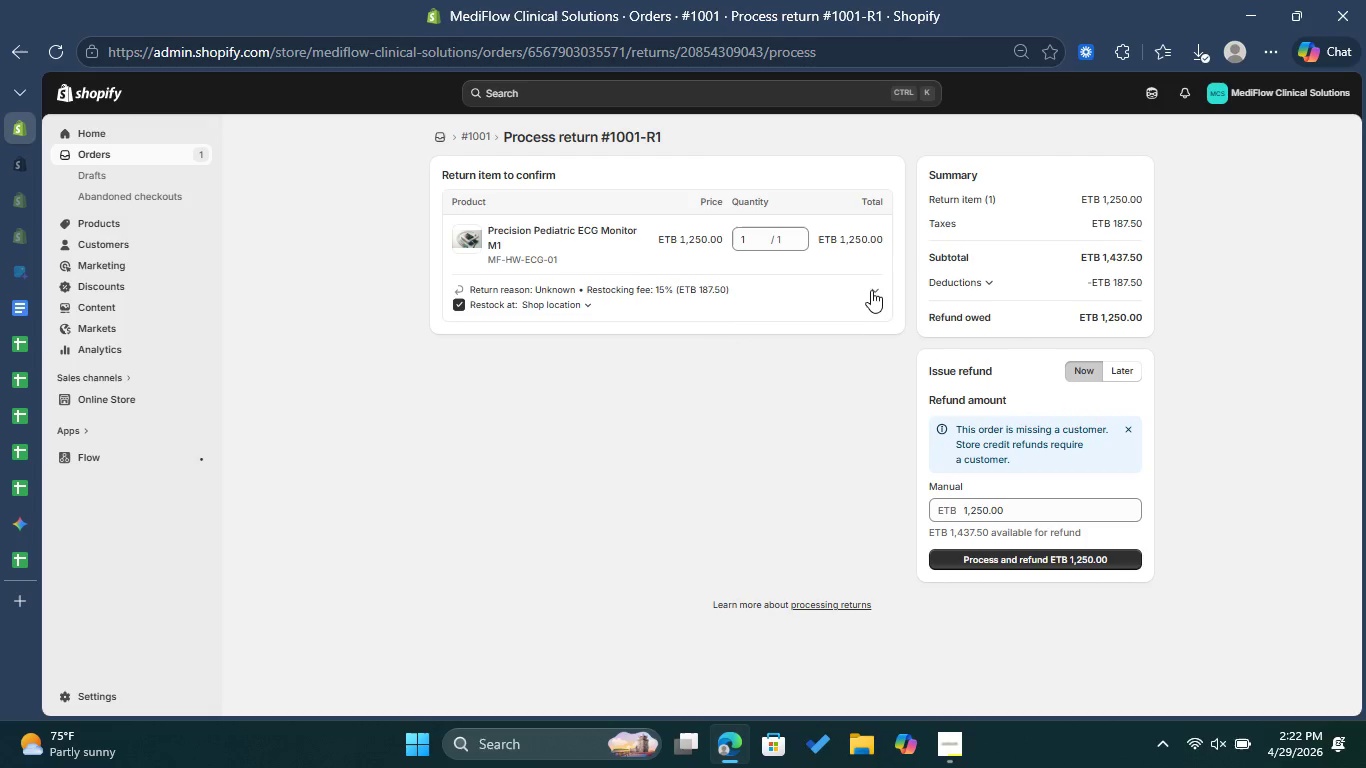 
left_click([871, 284])
 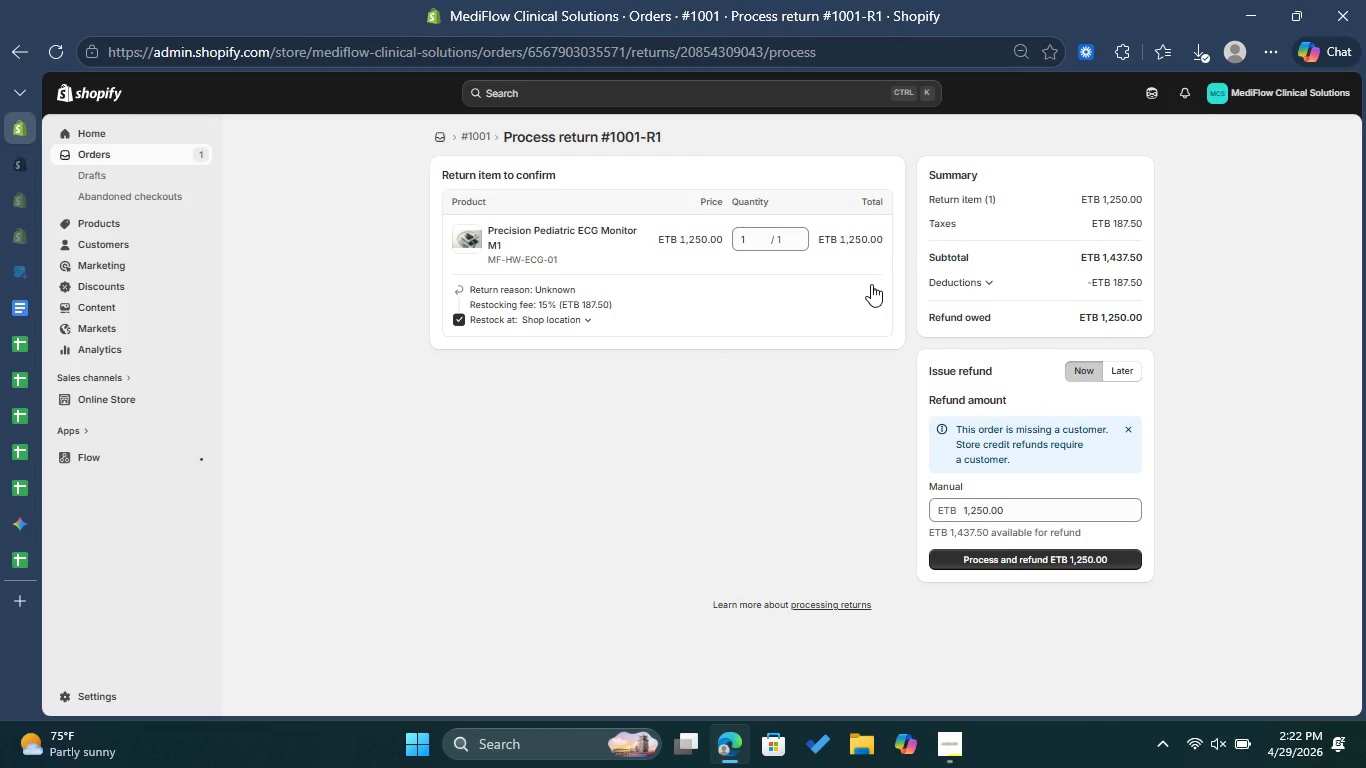 
left_click([871, 284])
 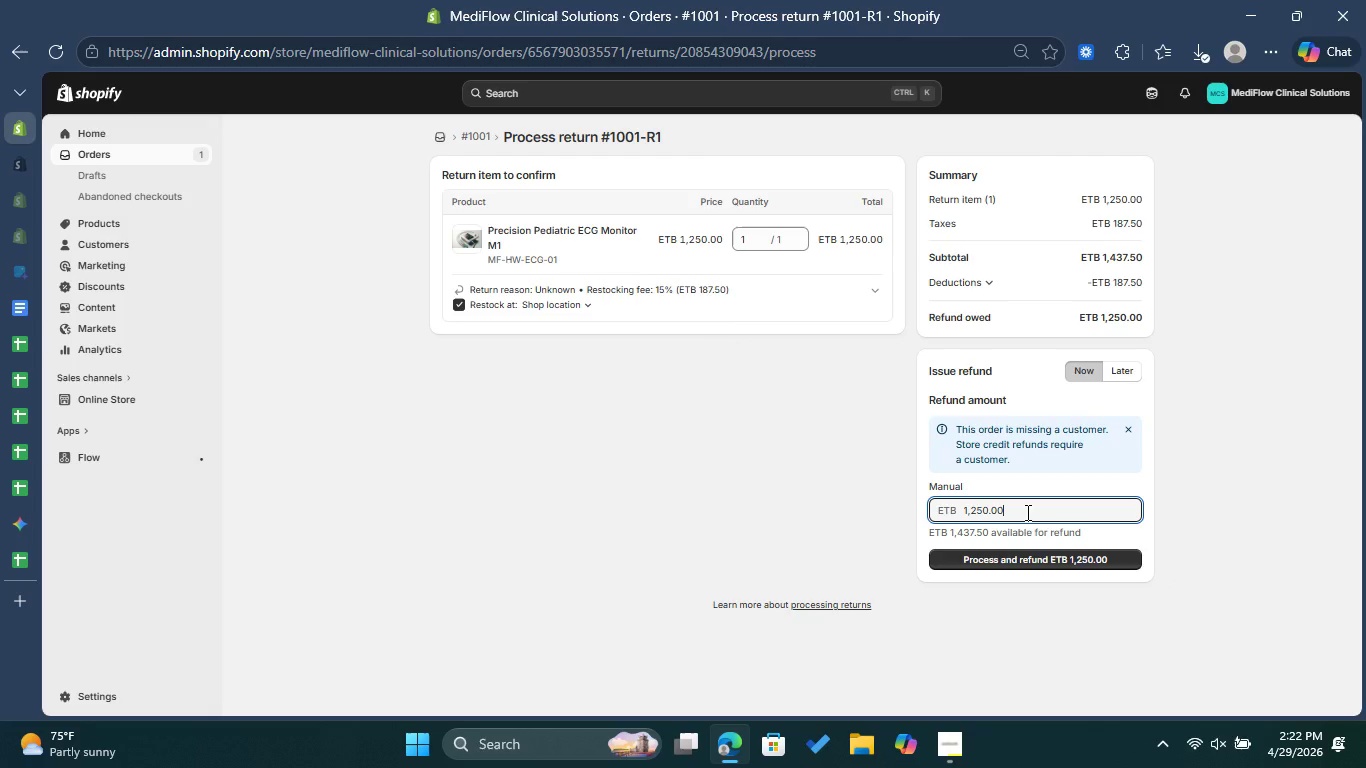 
wait(6.48)
 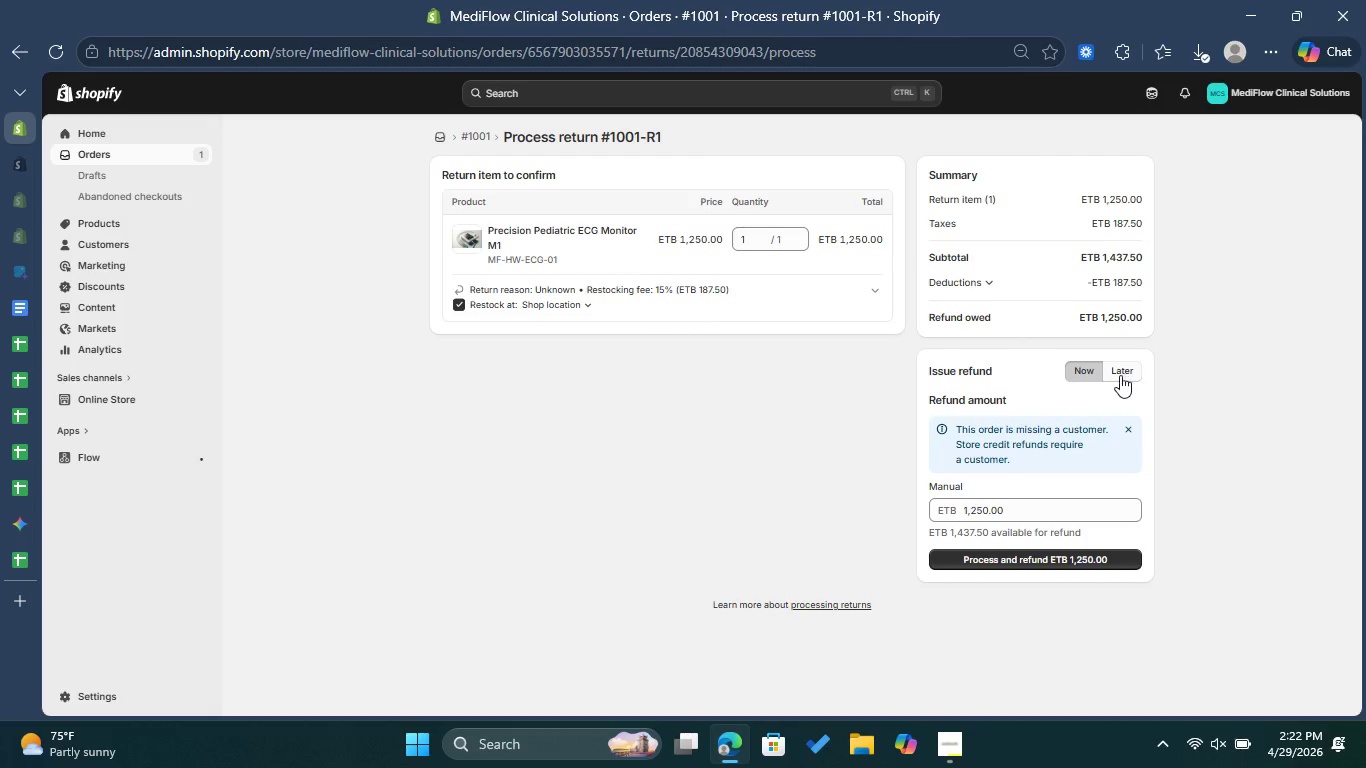 
left_click([1026, 512])
 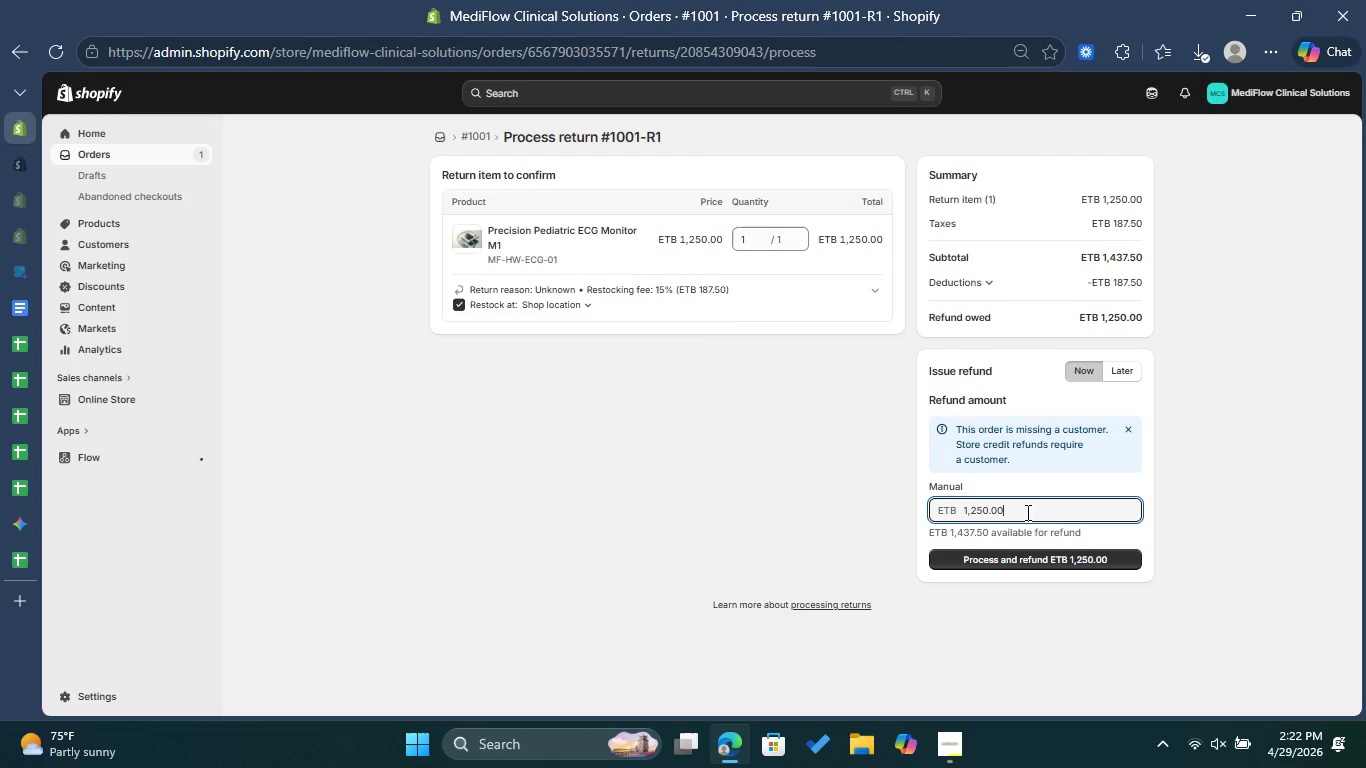 
left_click([1036, 564])
 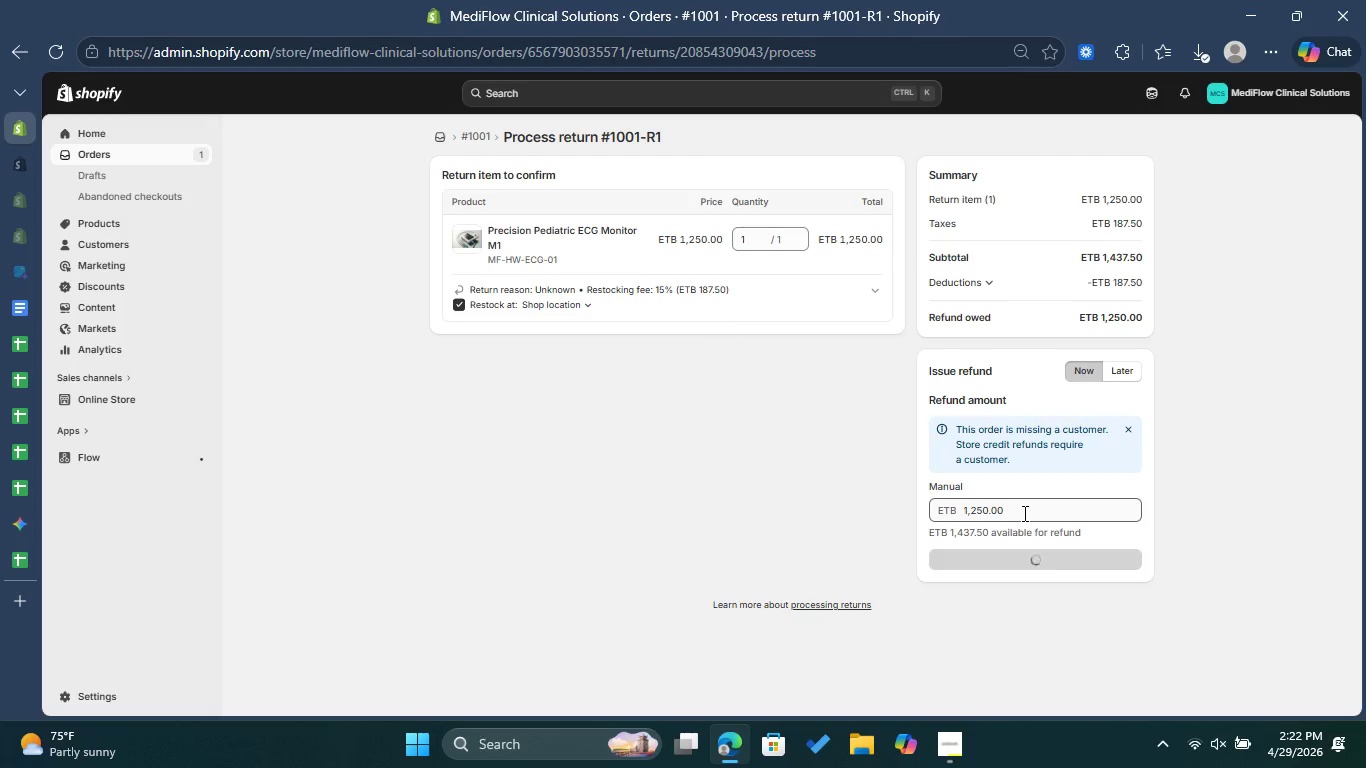 
mouse_move([1004, 466])
 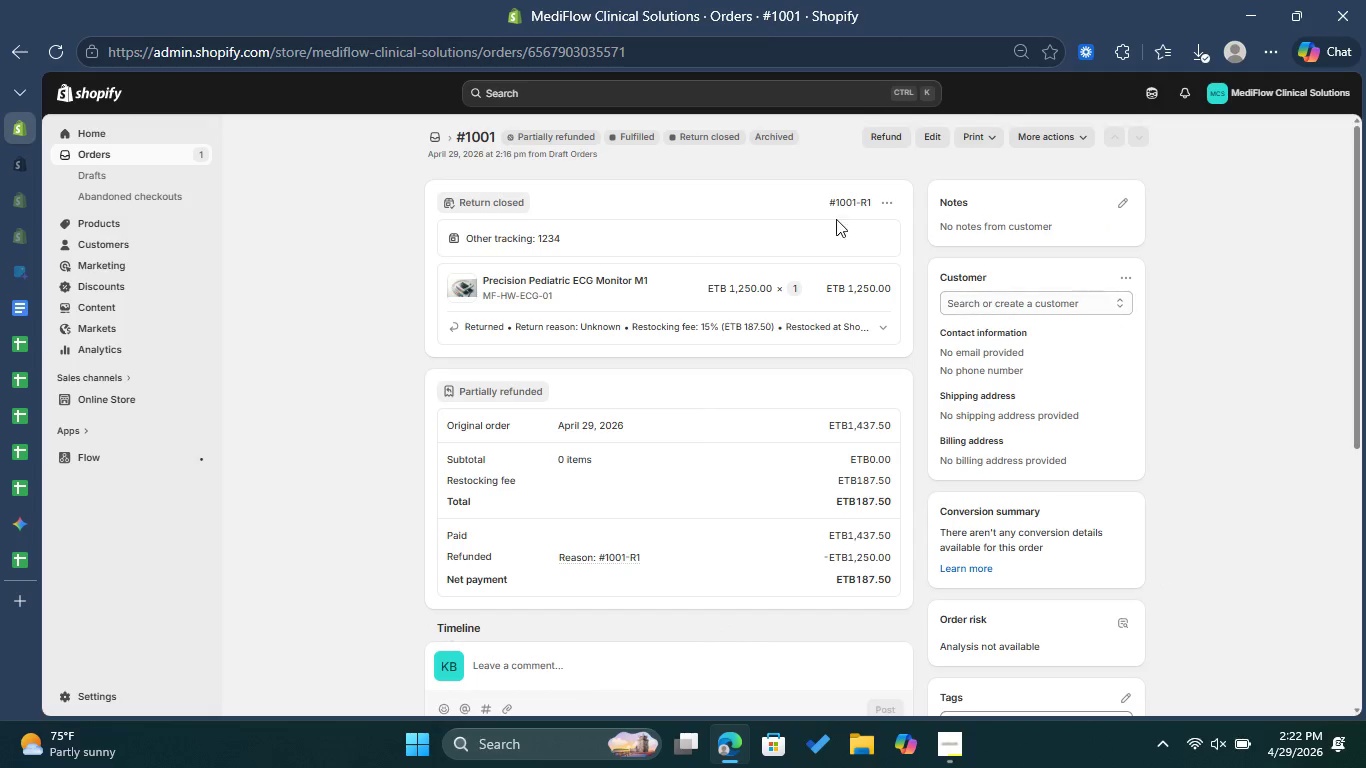 
scroll: coordinate [761, 335], scroll_direction: down, amount: 7.0
 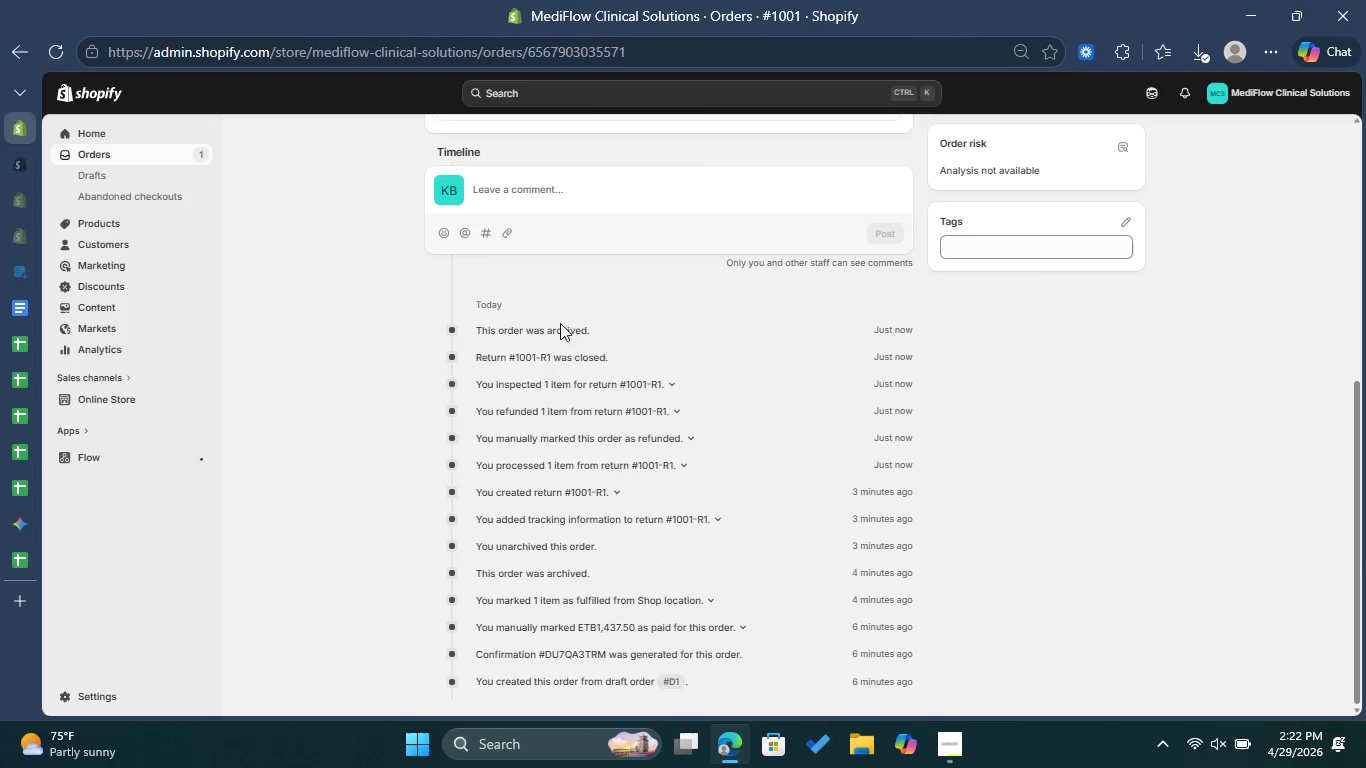 
scroll: coordinate [661, 304], scroll_direction: up, amount: 11.0
 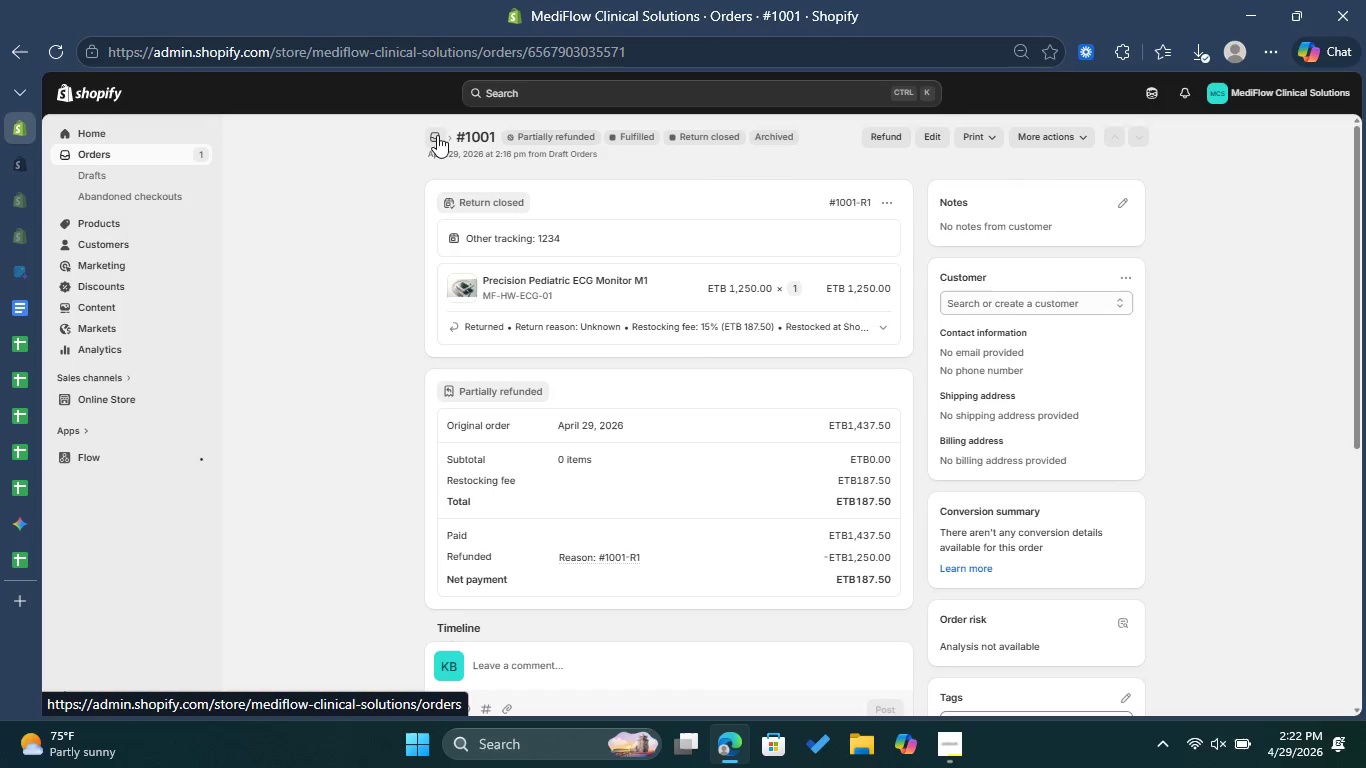 
left_click([433, 135])
 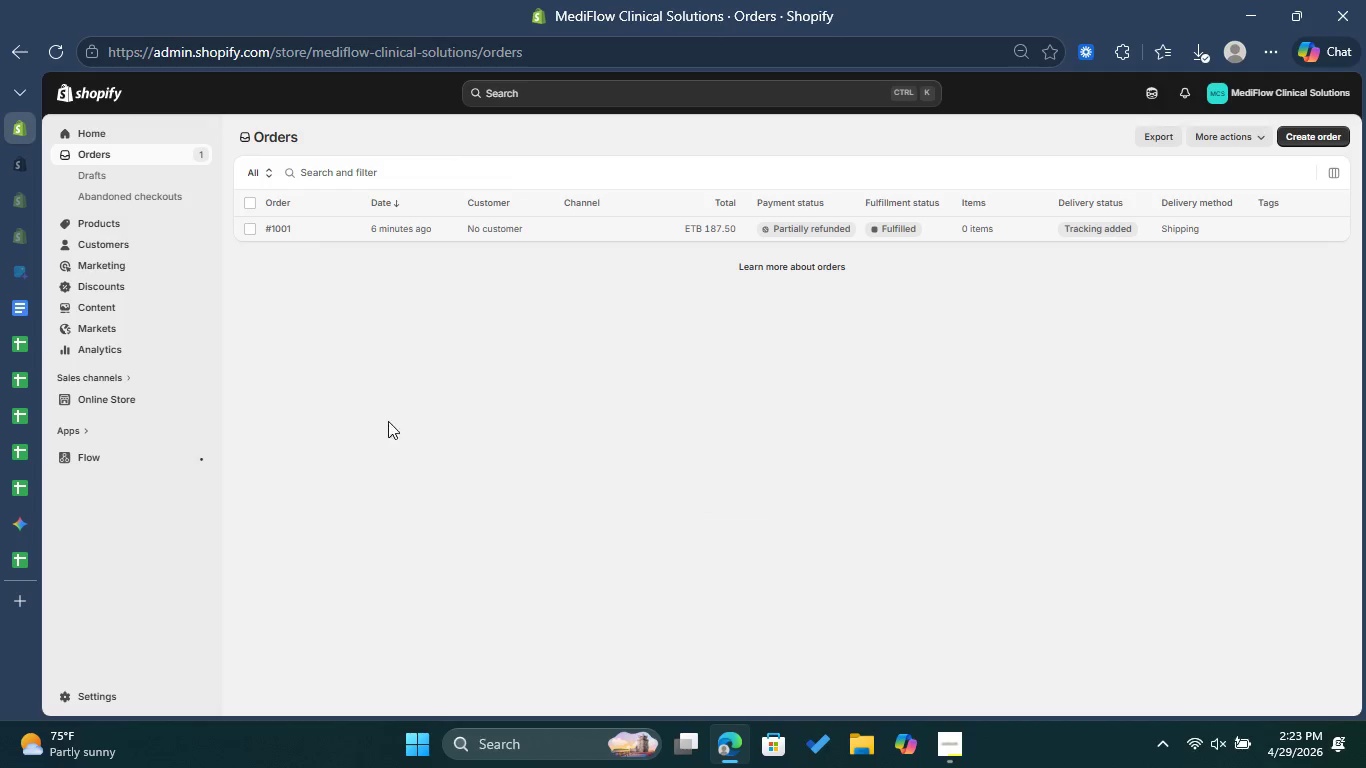 
wait(6.97)
 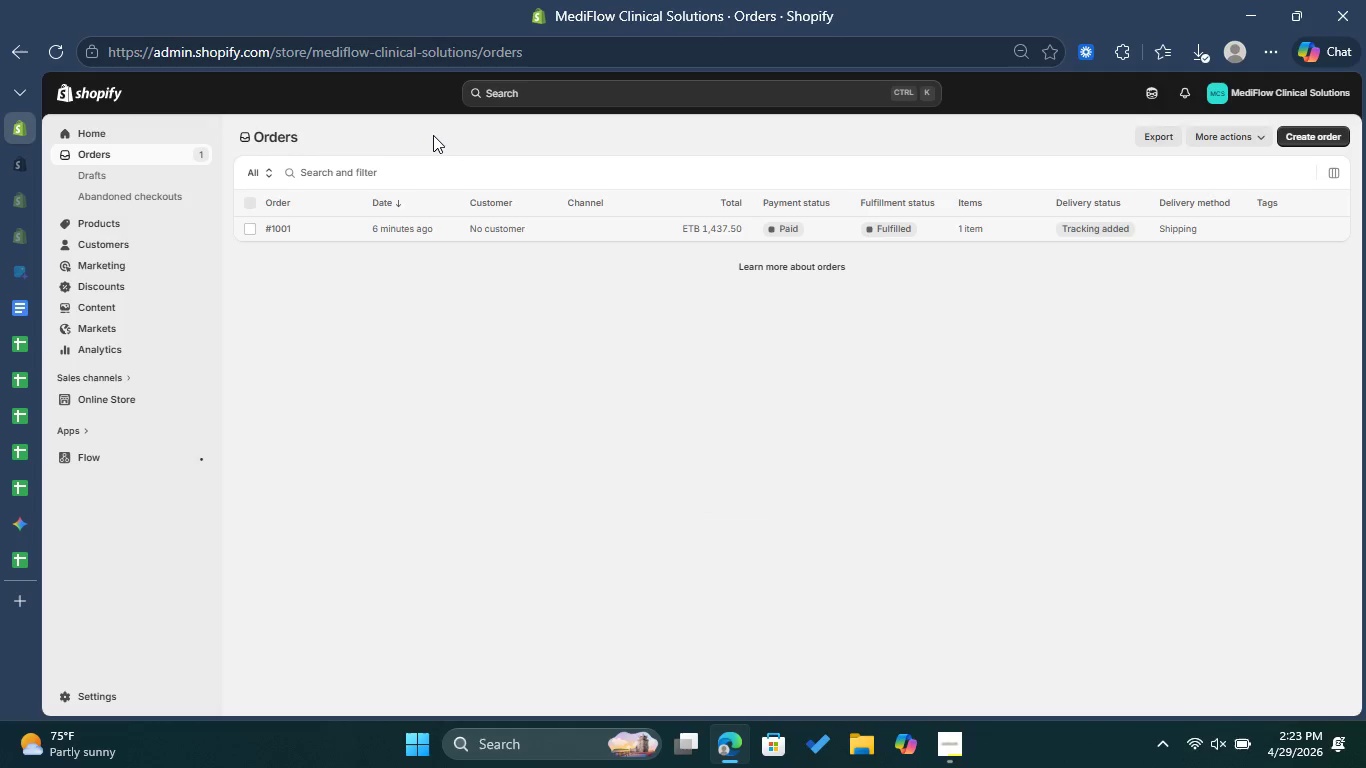 
left_click([99, 465])
 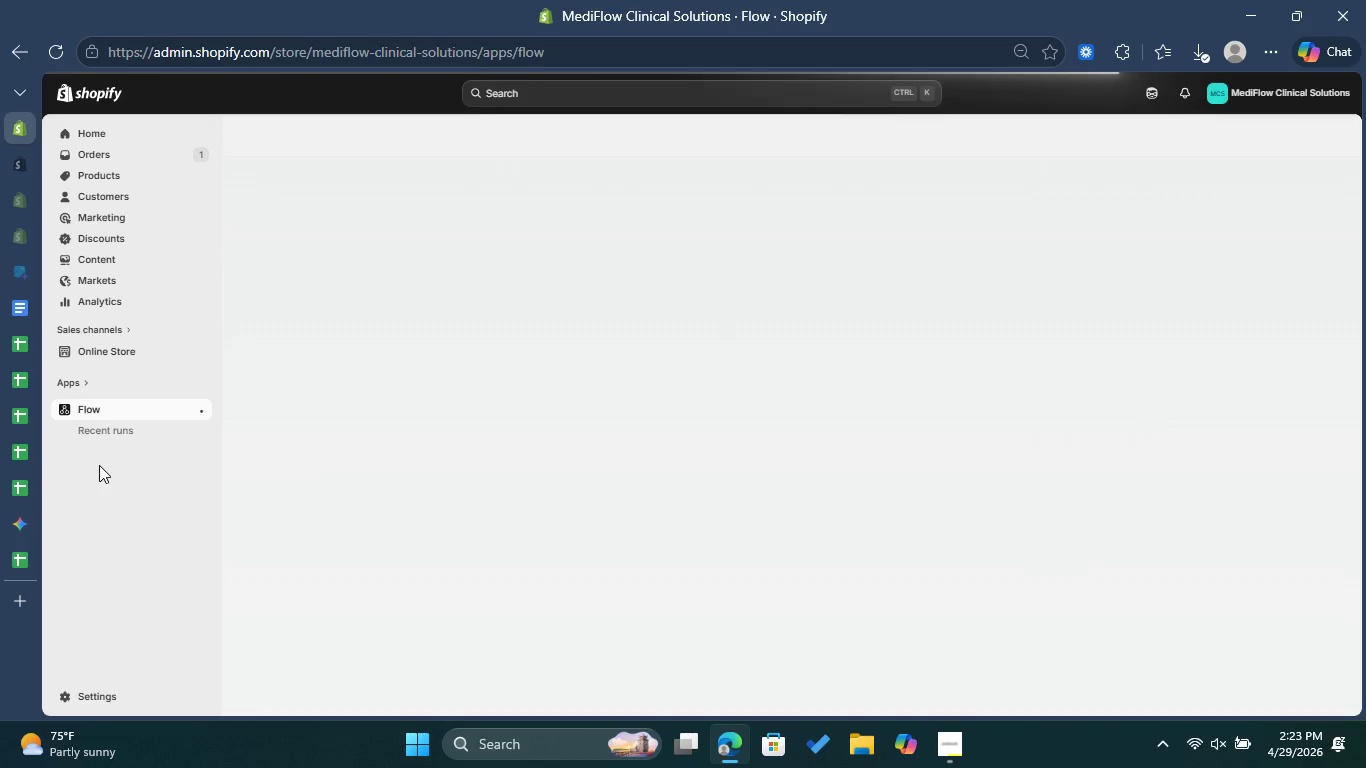 
wait(9.75)
 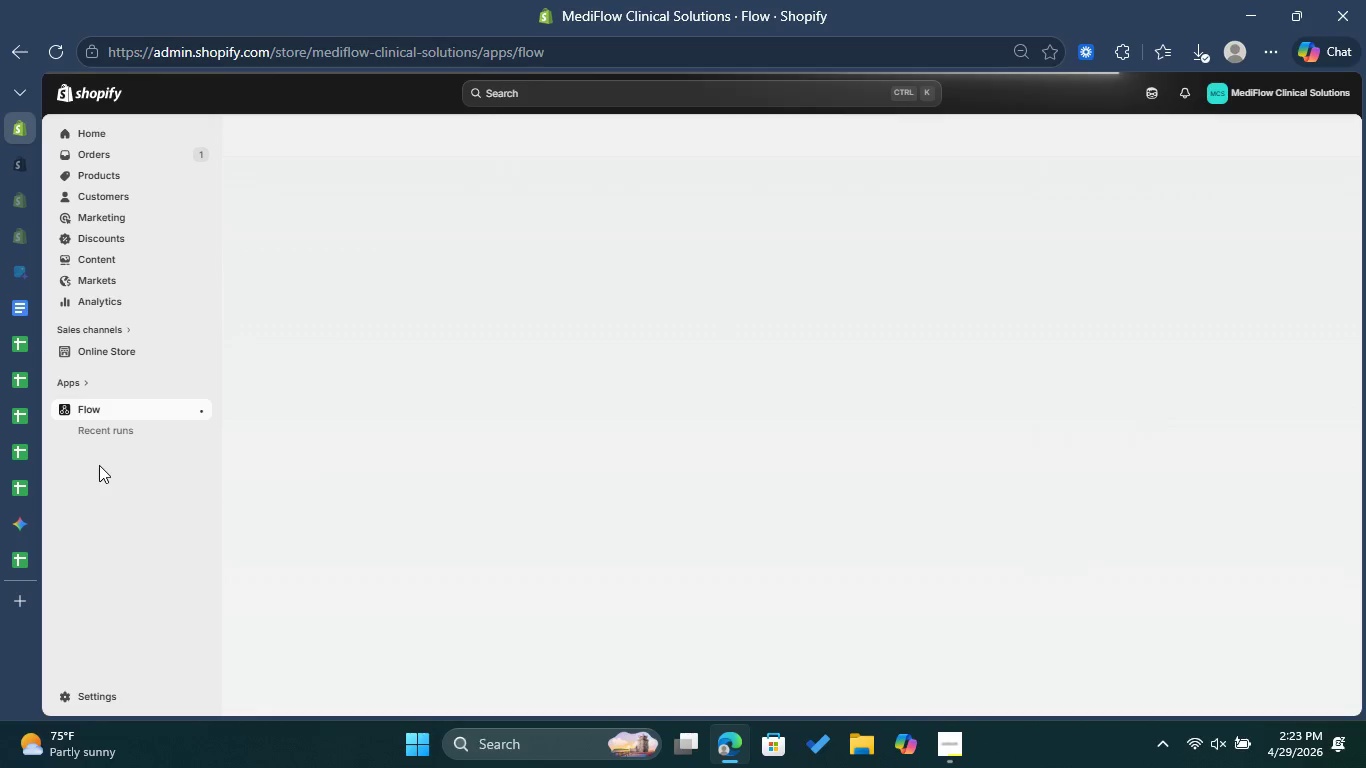 
left_click([945, 745])